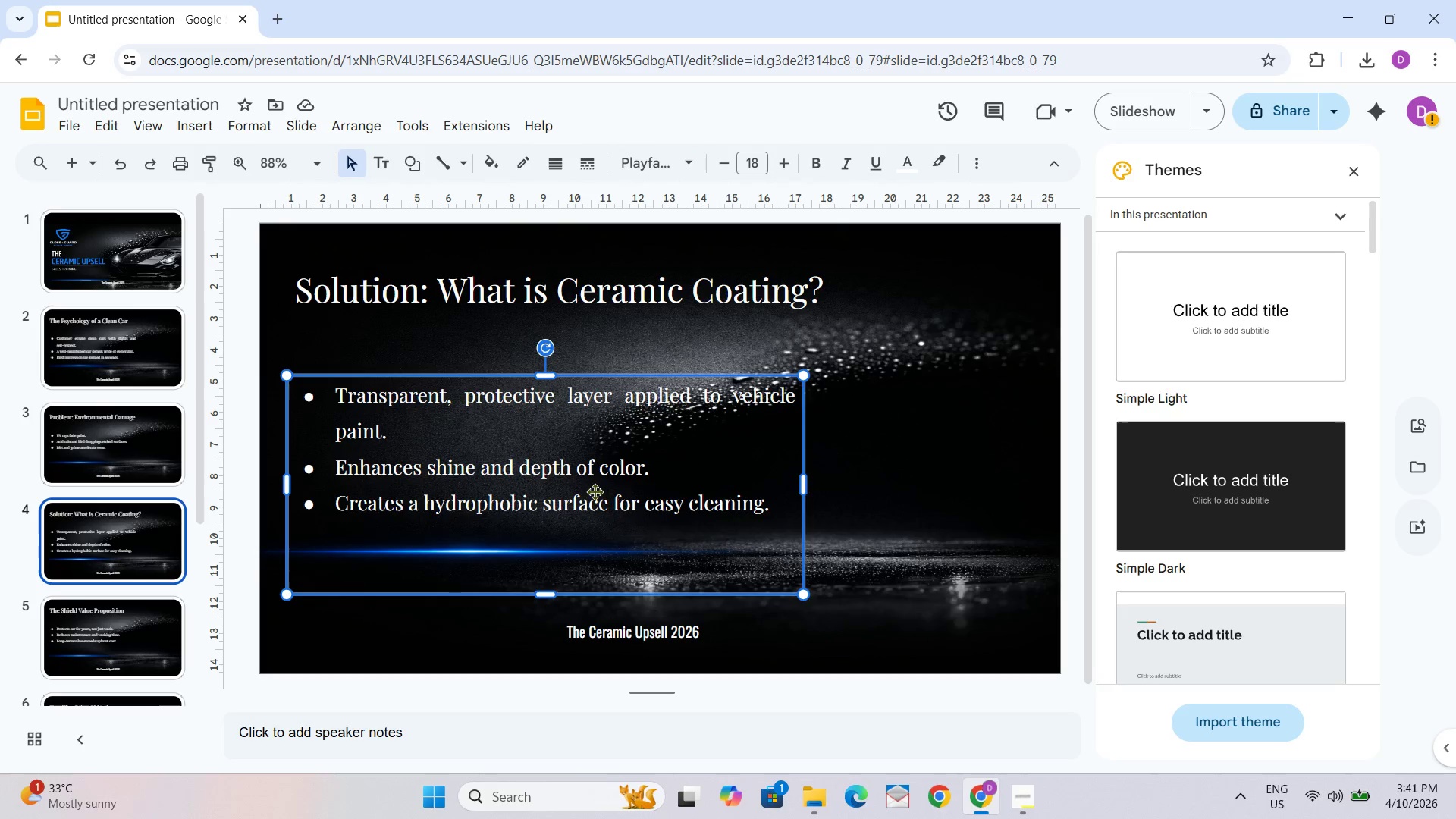 
hold_key(key=ControlLeft, duration=0.75)
 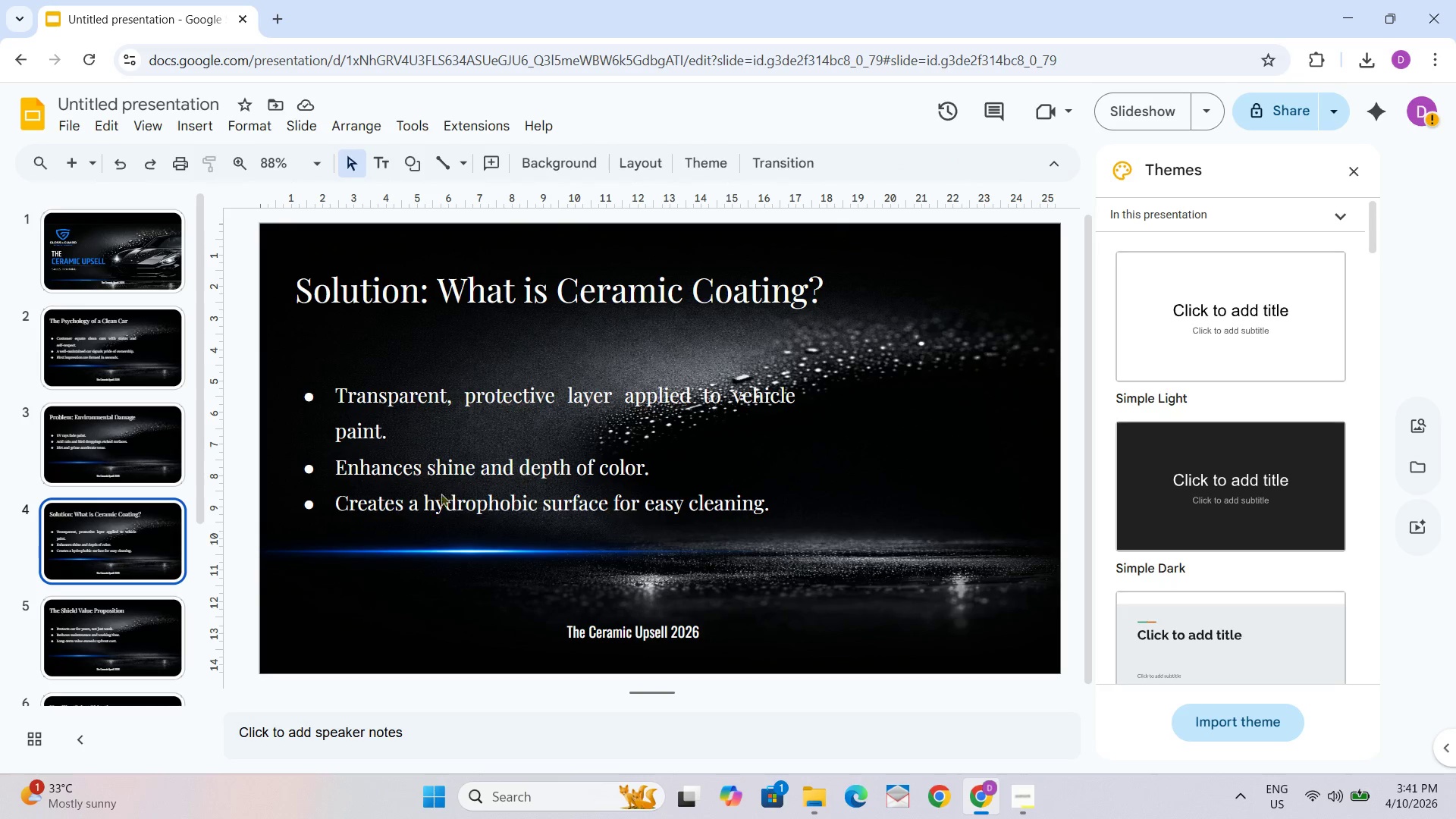 
double_click([441, 493])
 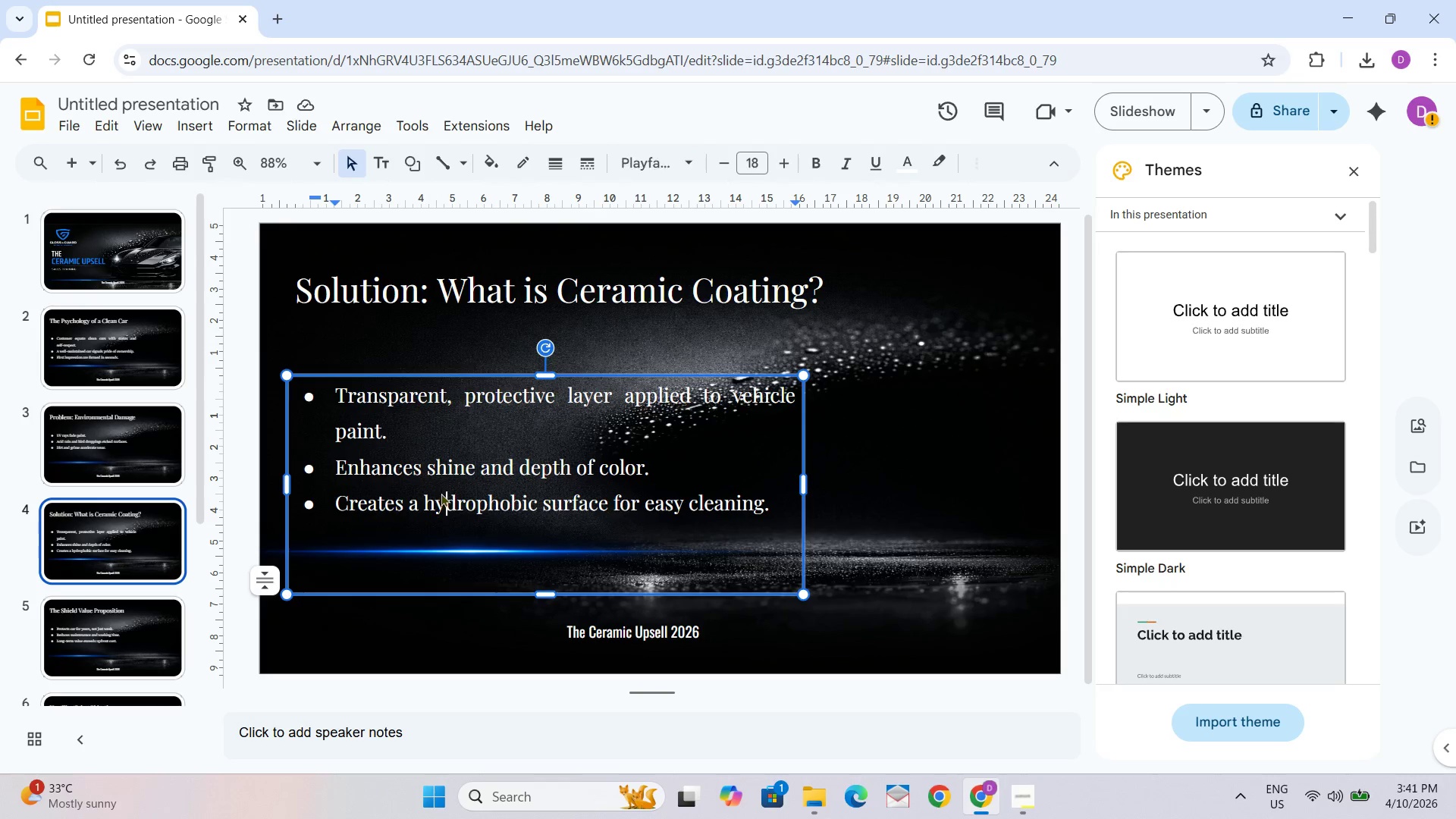 
key(Control+ControlLeft)
 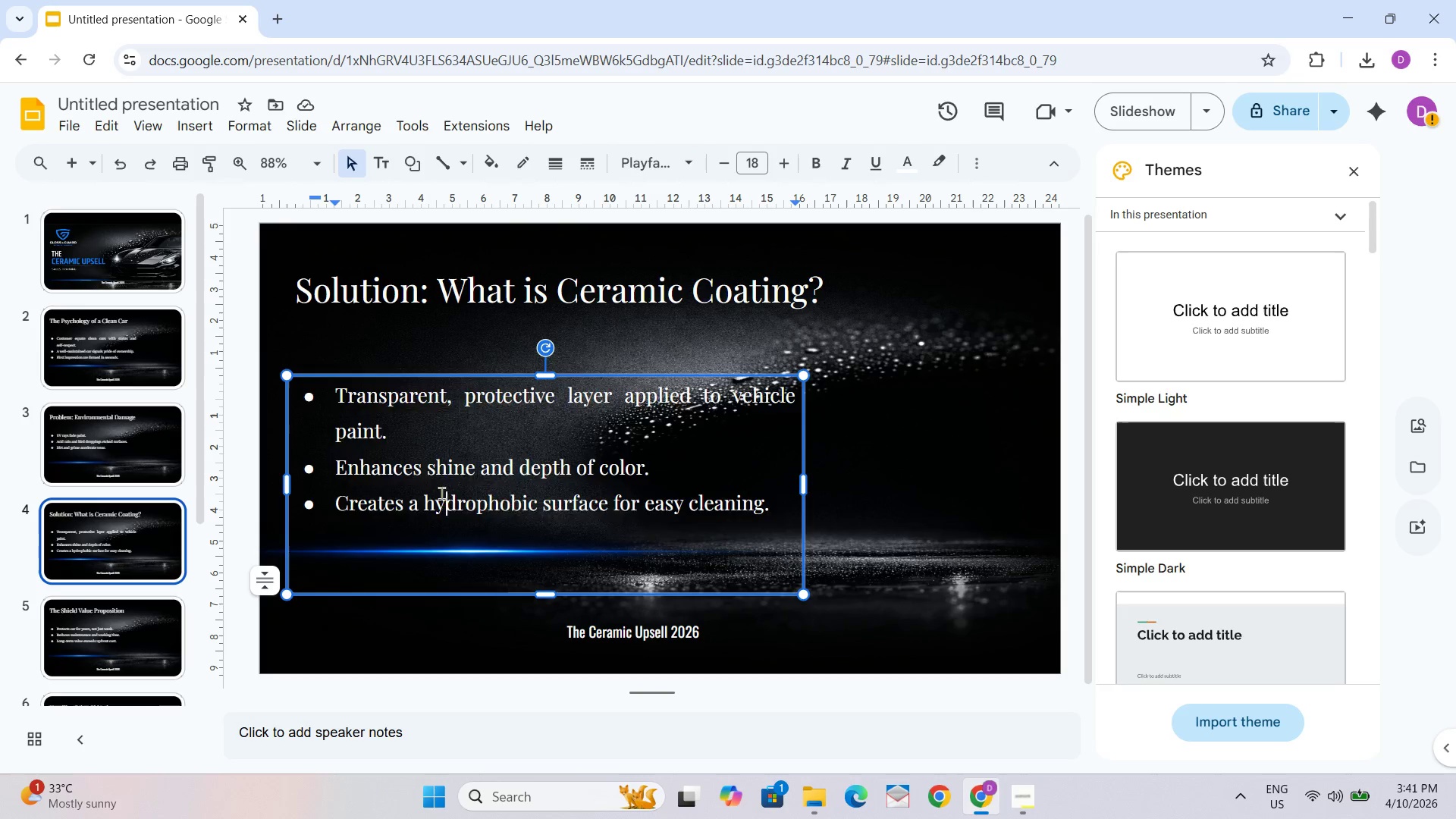 
key(Control+A)
 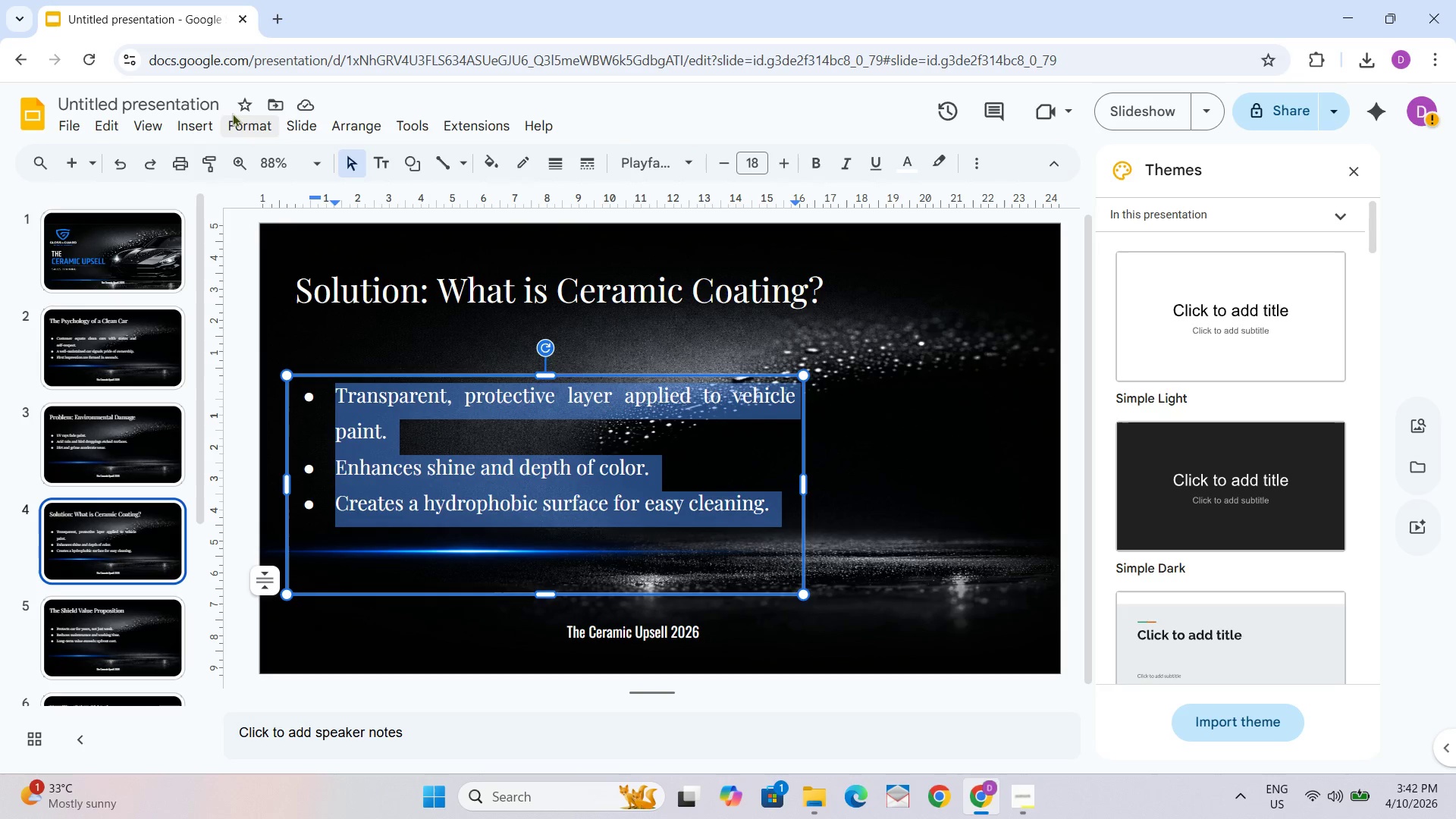 
left_click([231, 115])
 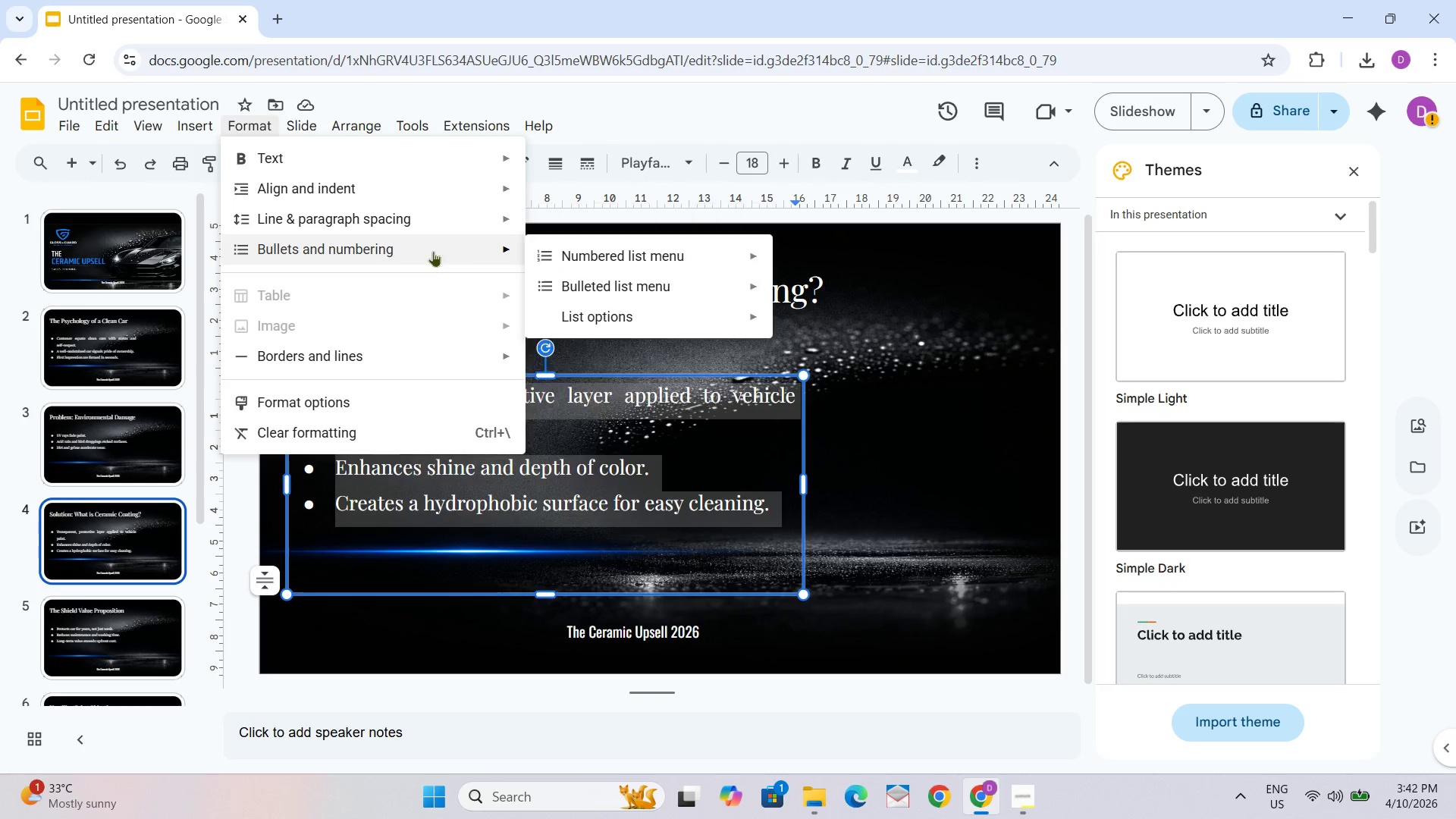 
left_click([102, 642])
 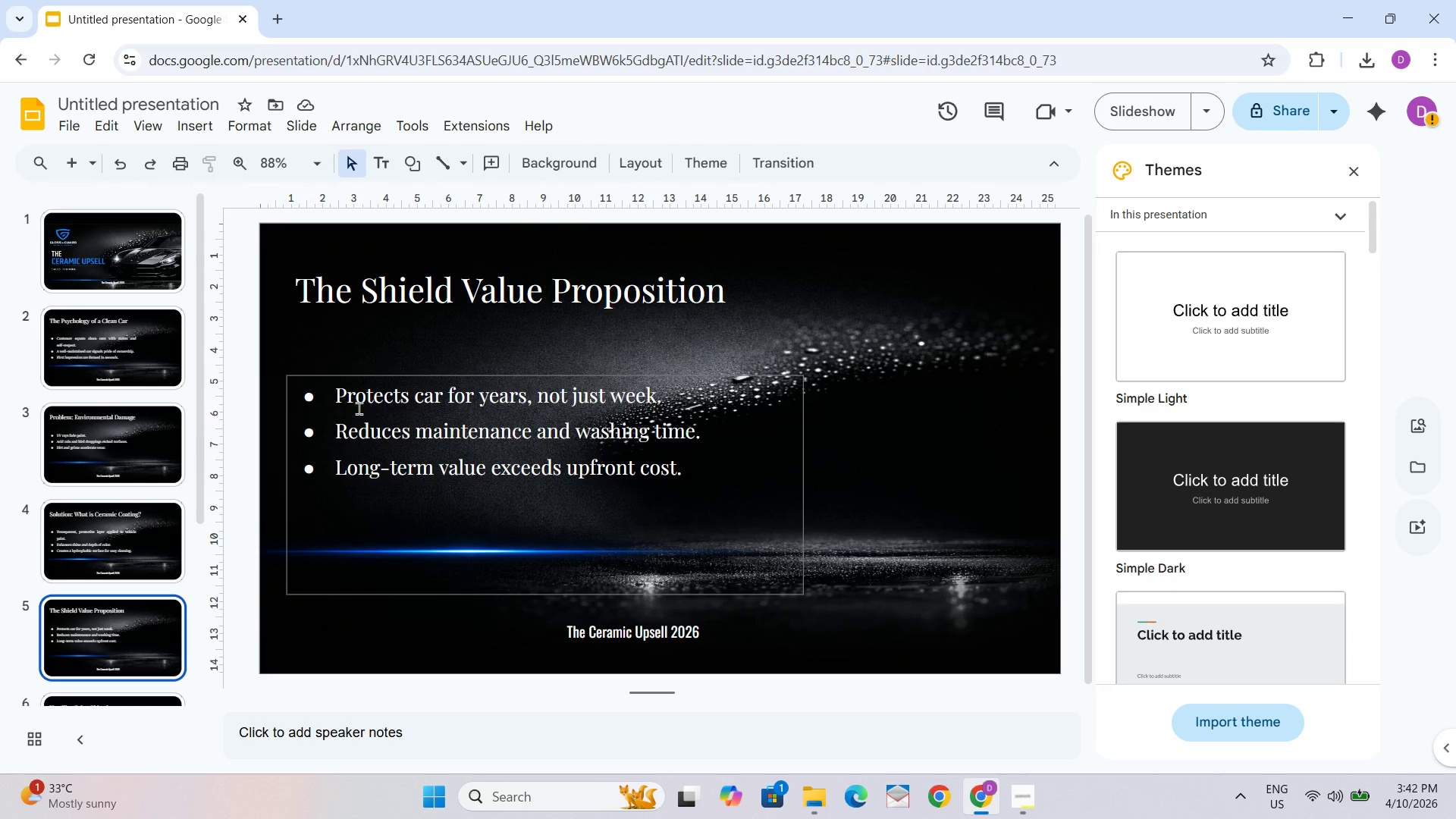 
key(Control+A)
 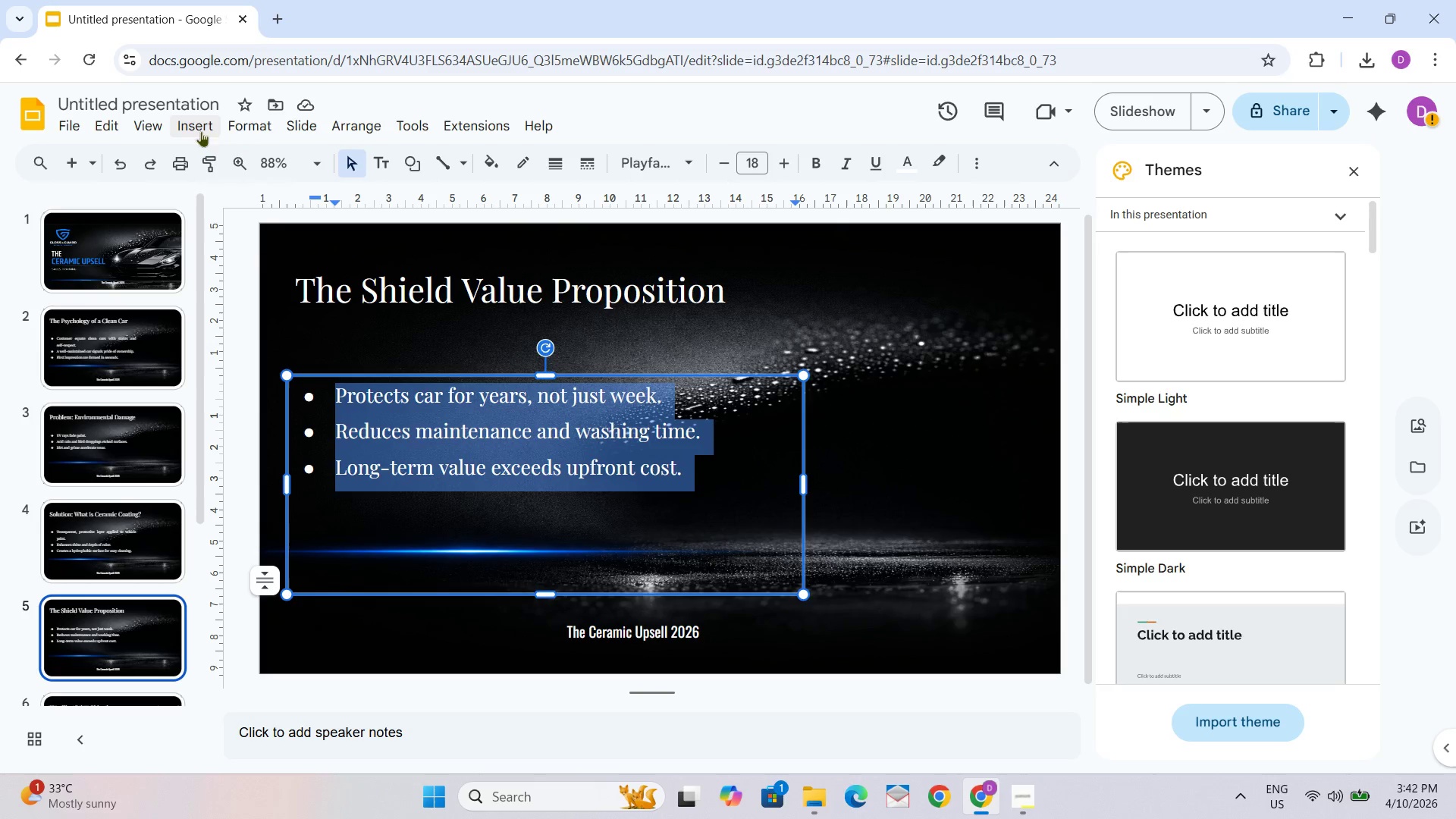 
left_click([233, 122])
 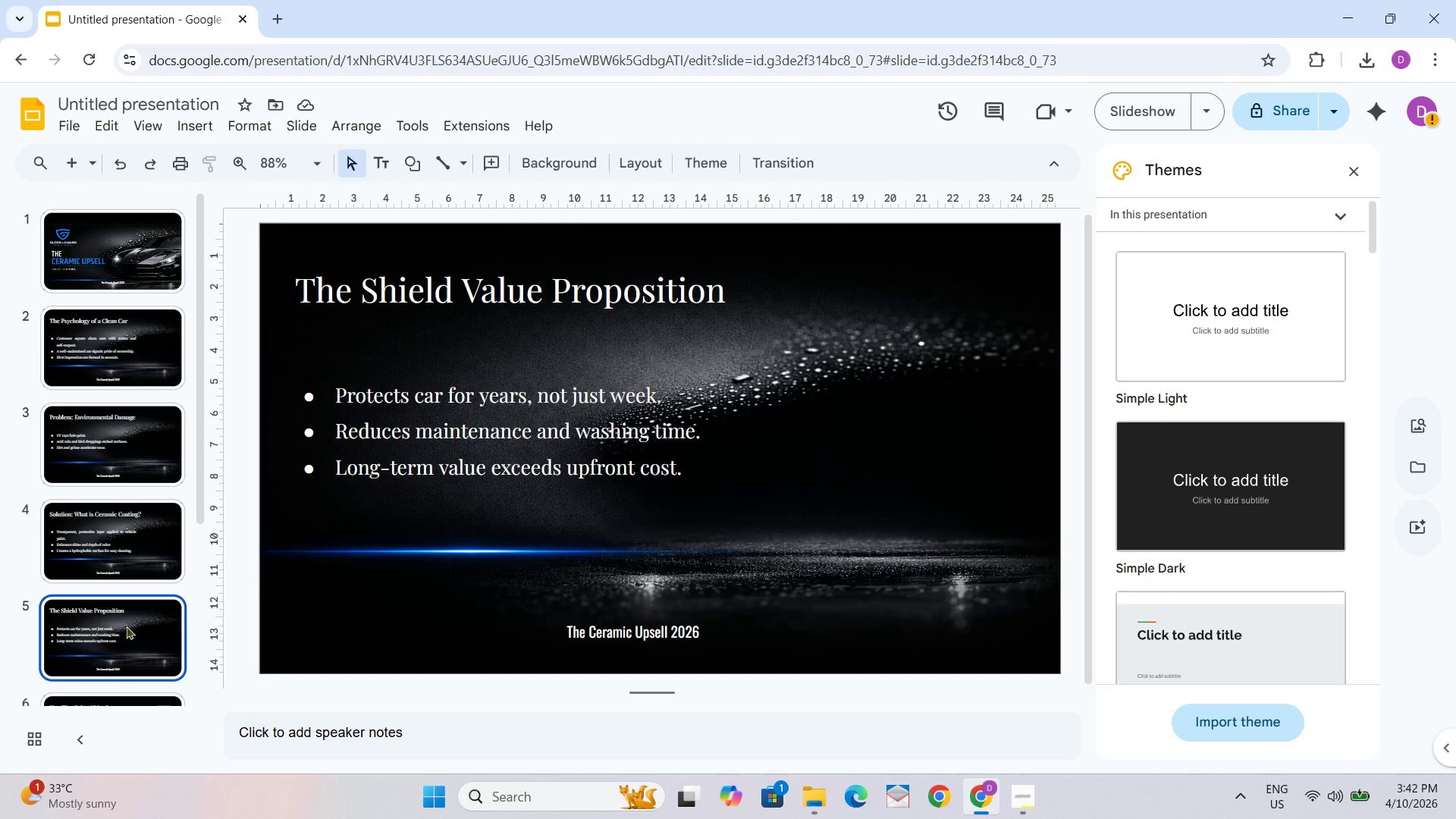 
wait(5.41)
 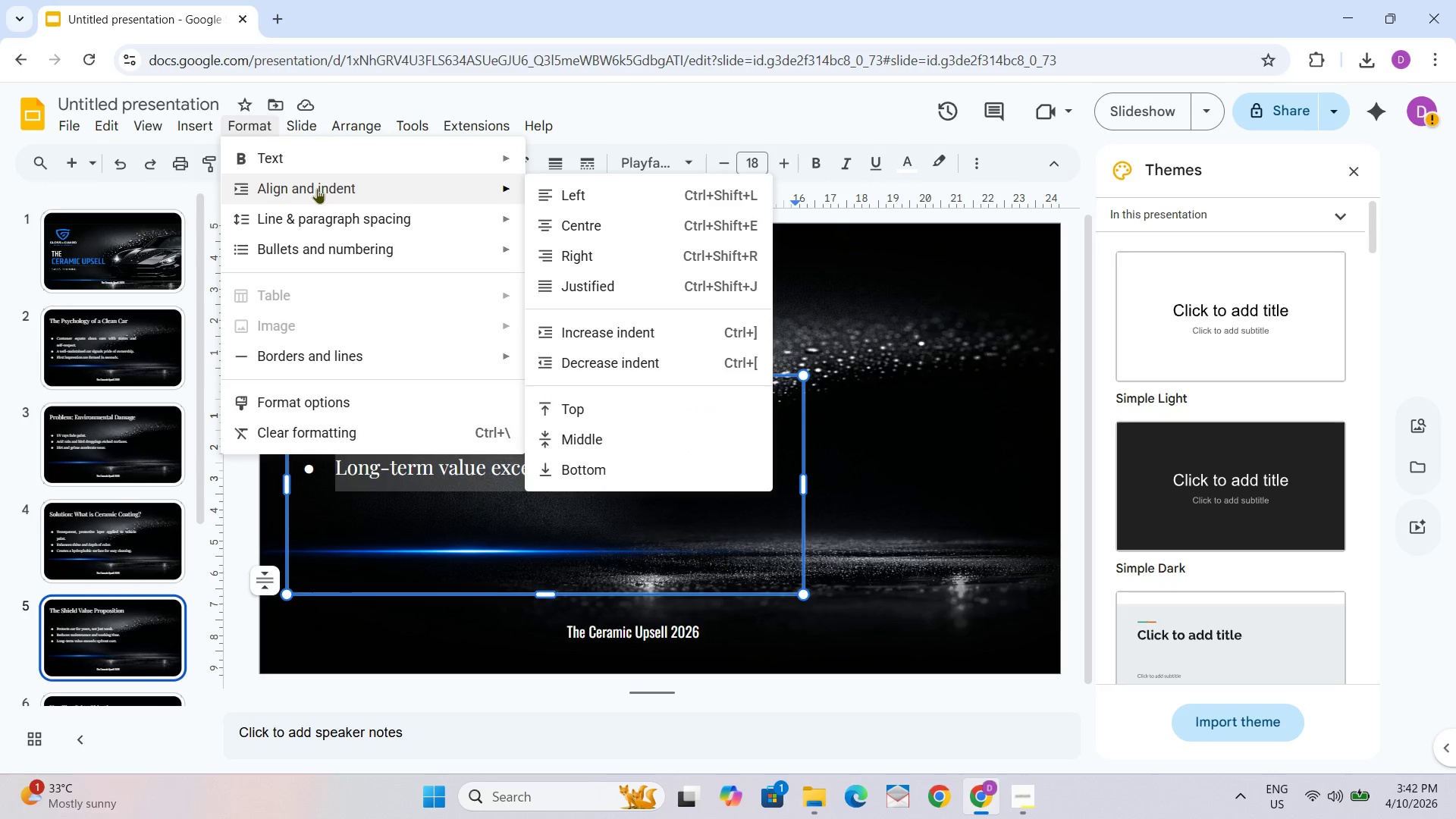 
left_click([386, 406])
 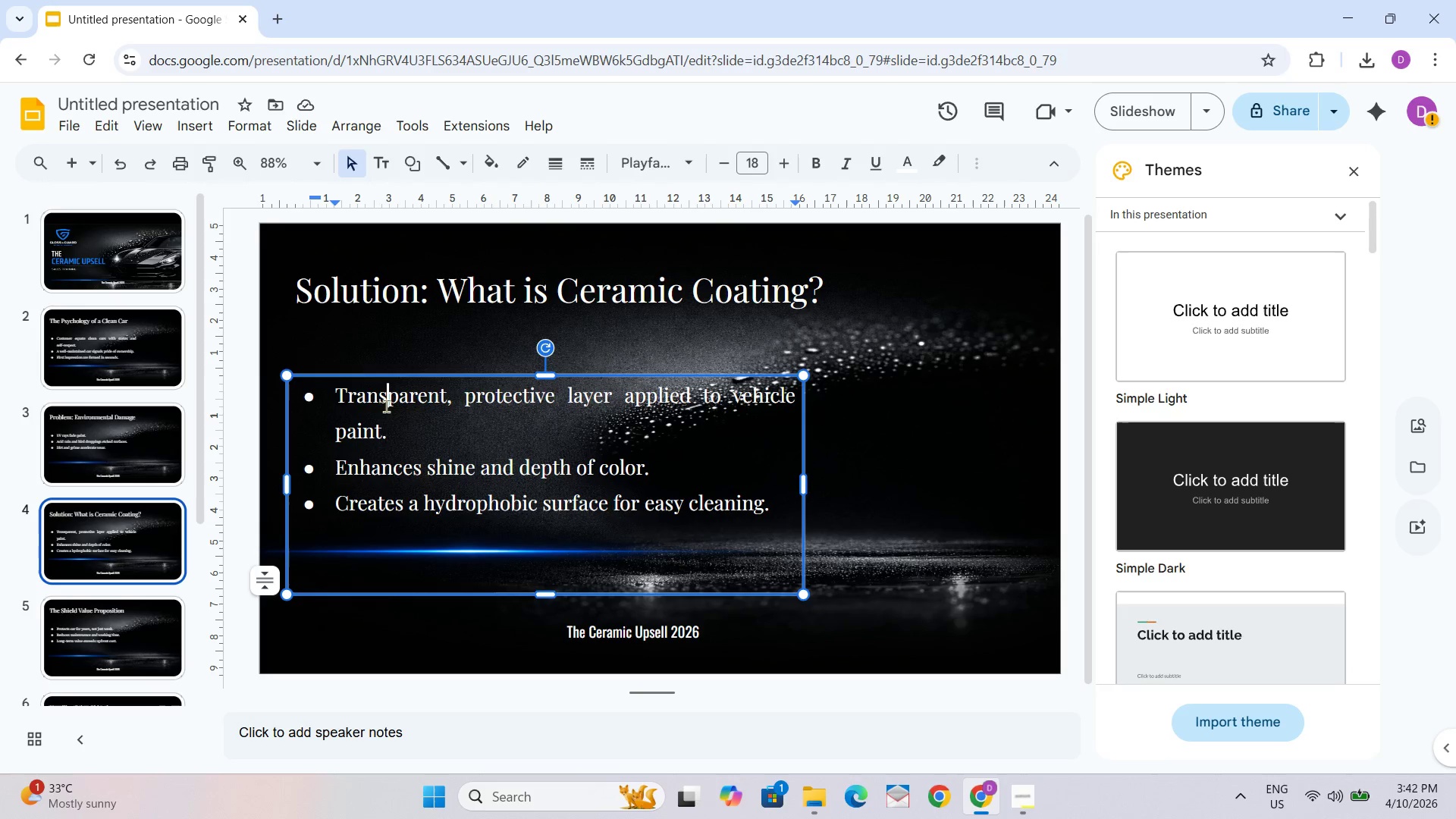 
key(Control+A)
 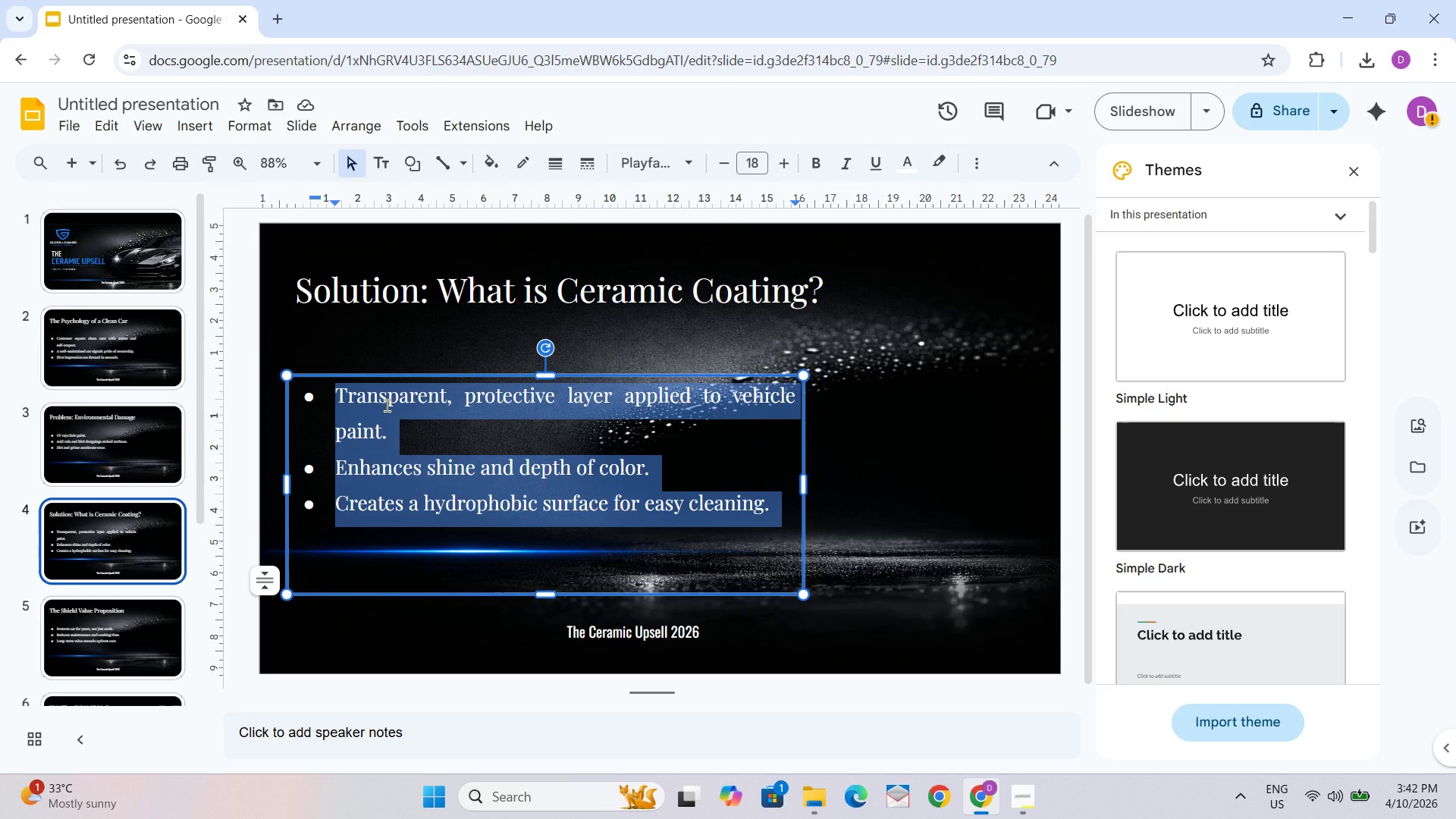 
key(Control+Shift+J)
 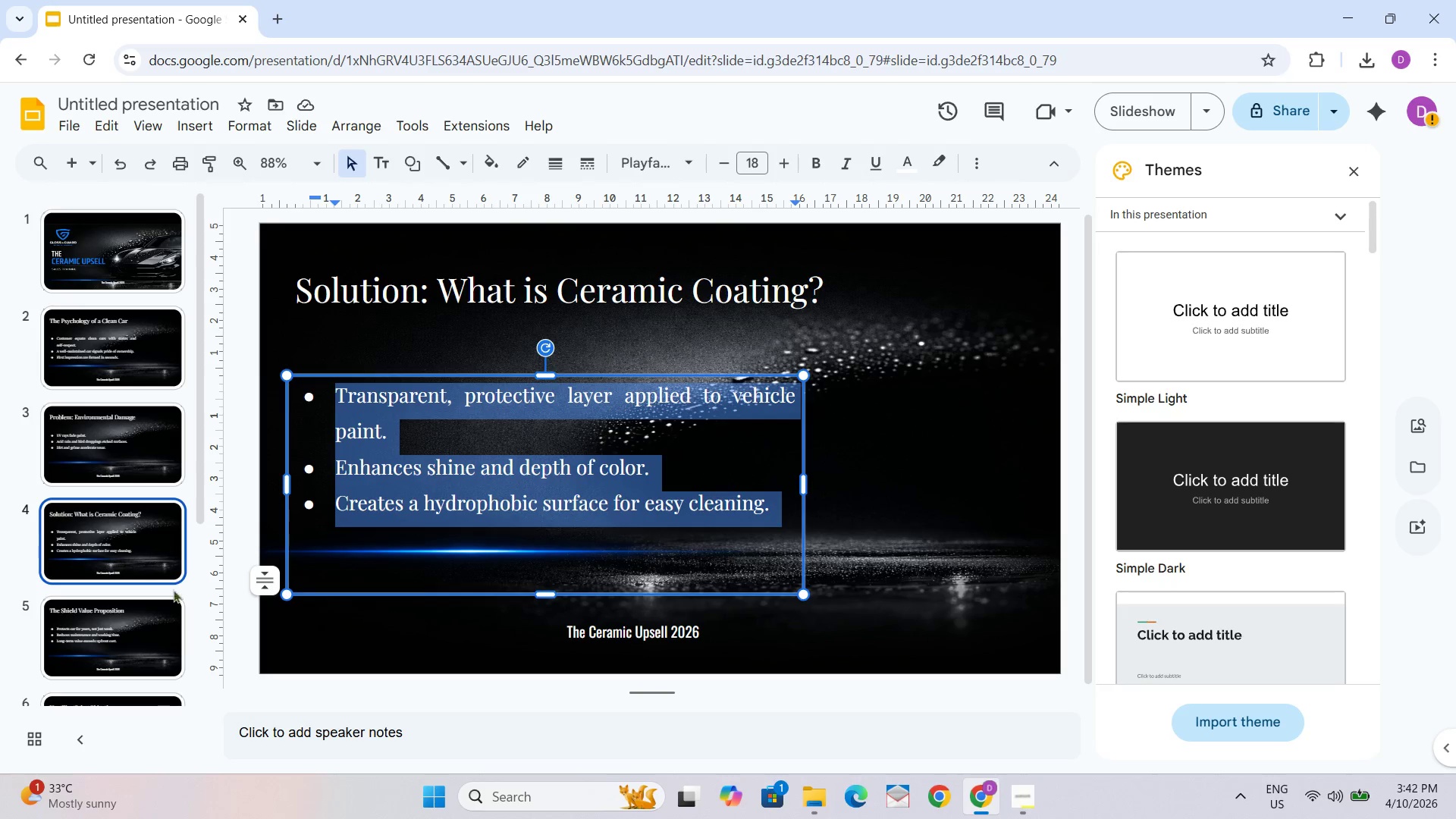 
left_click([97, 634])
 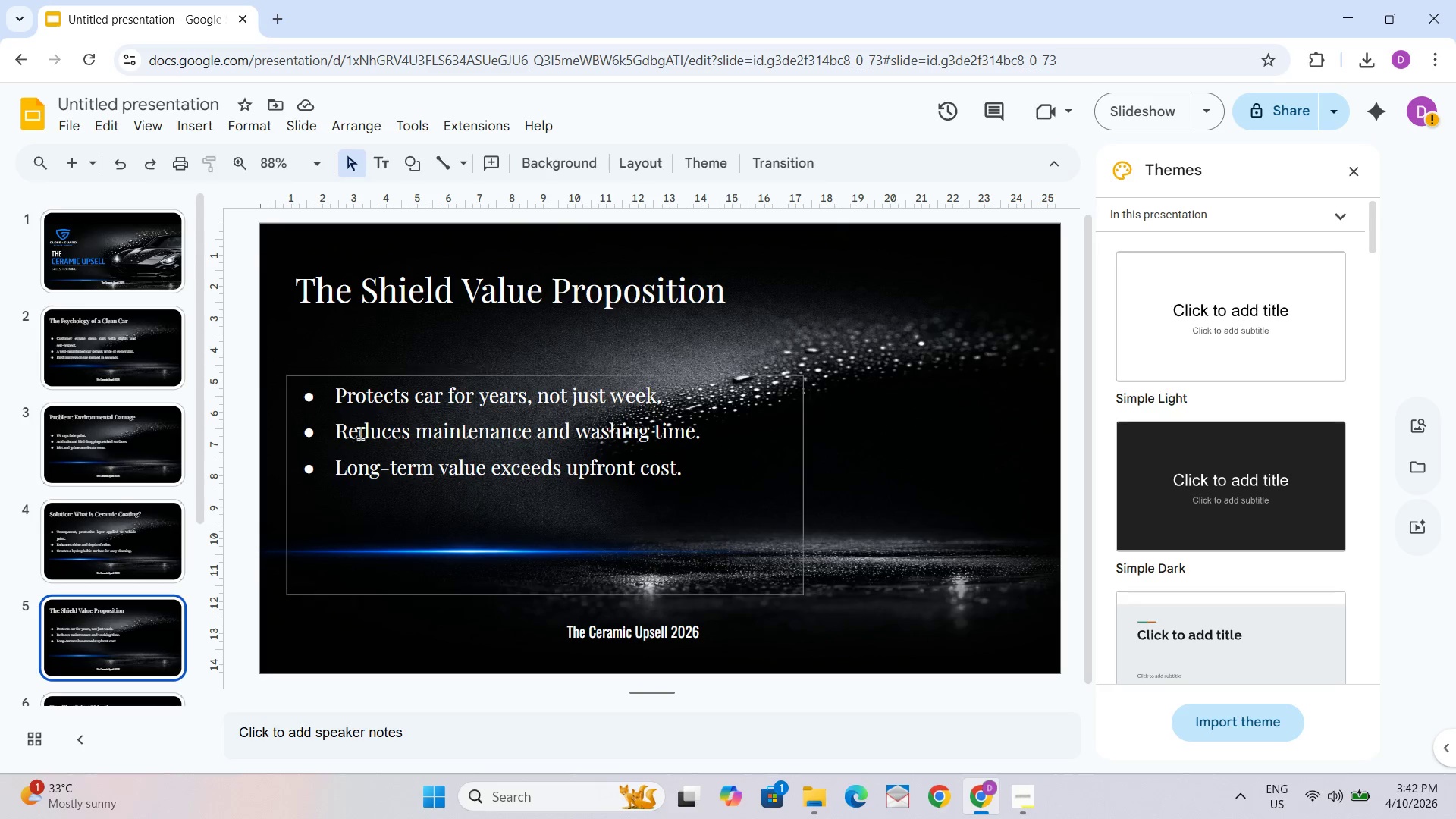 
left_click([359, 434])
 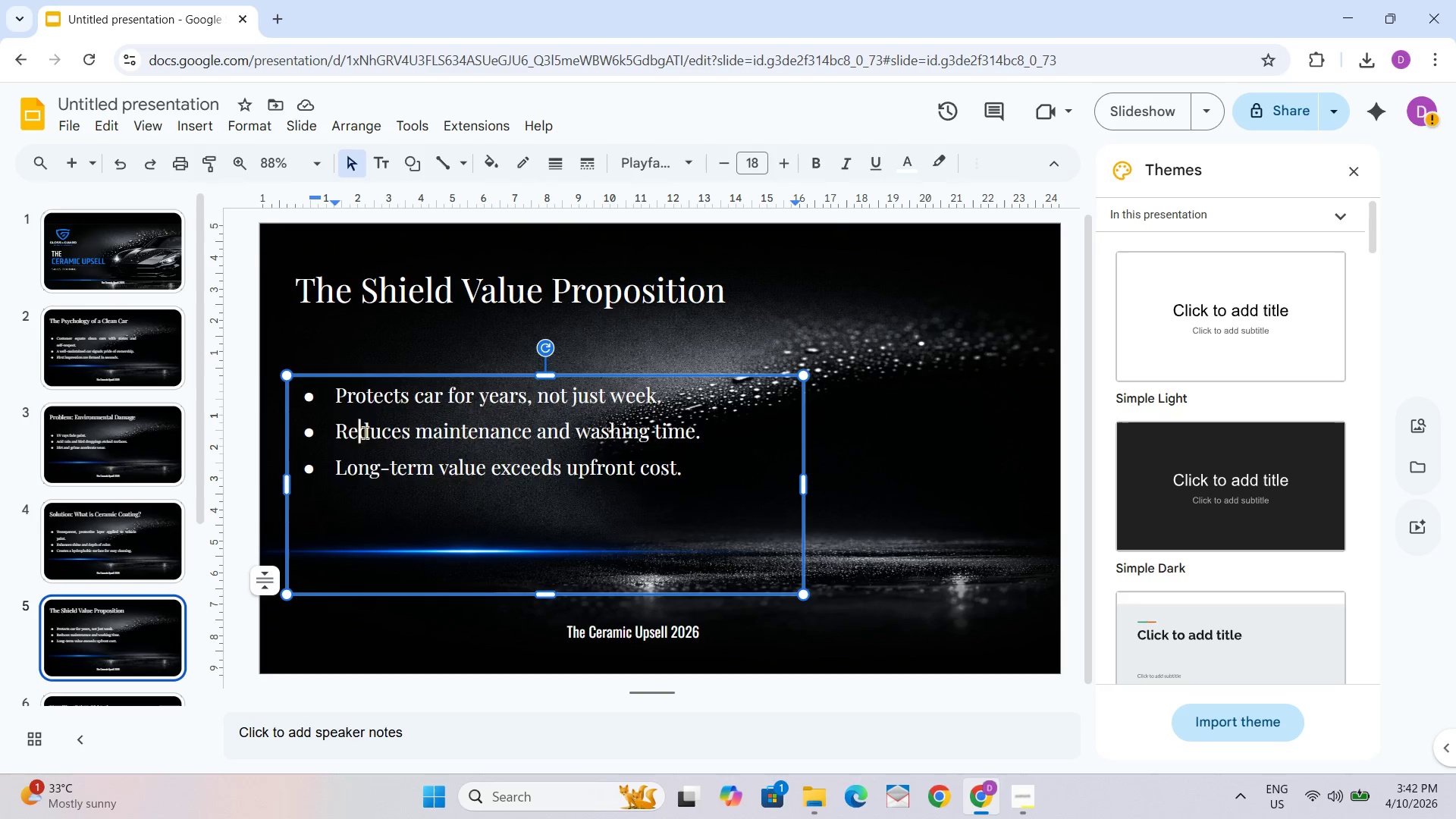 
key(Control+ControlLeft)
 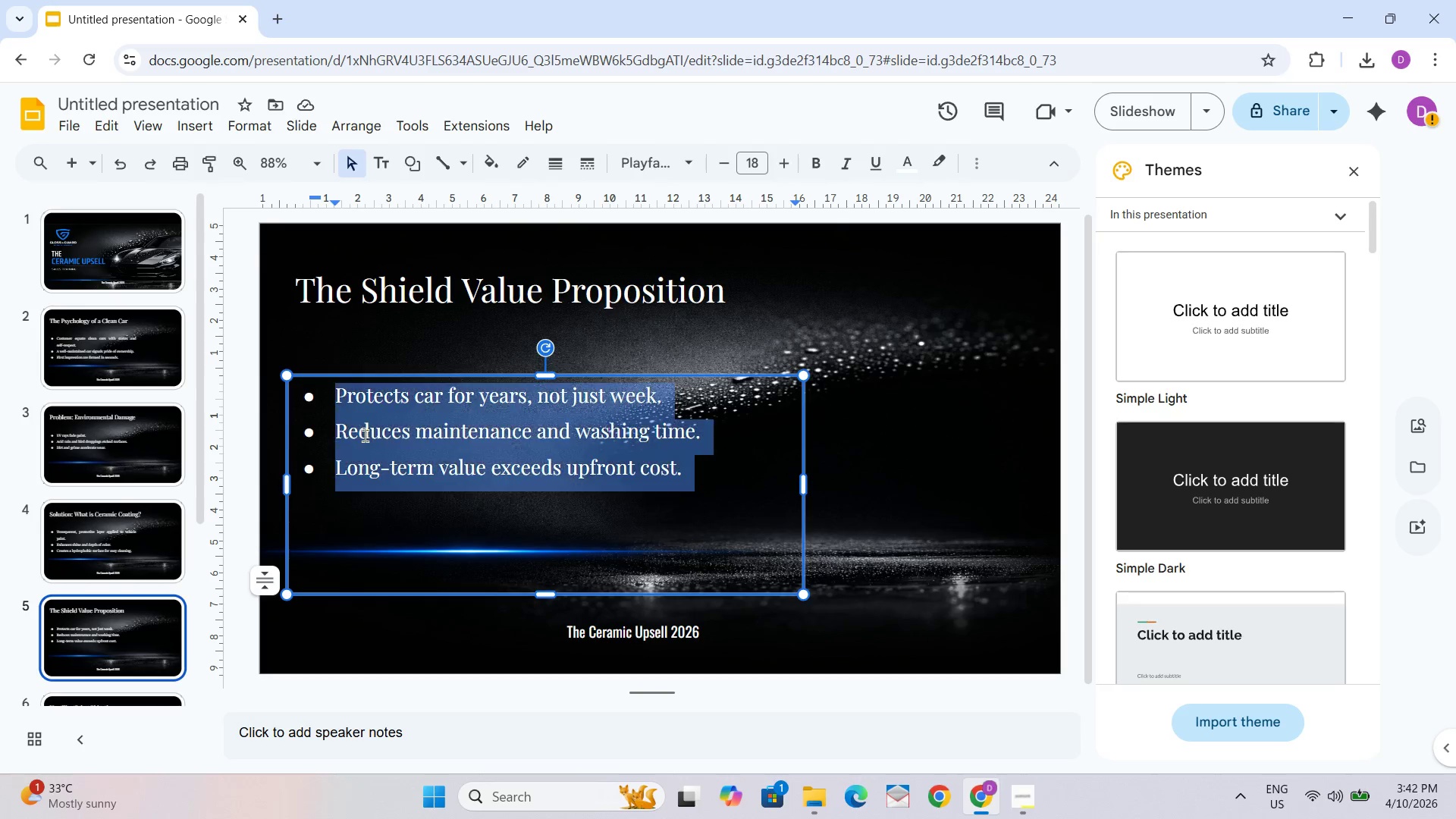 
key(Control+A)
 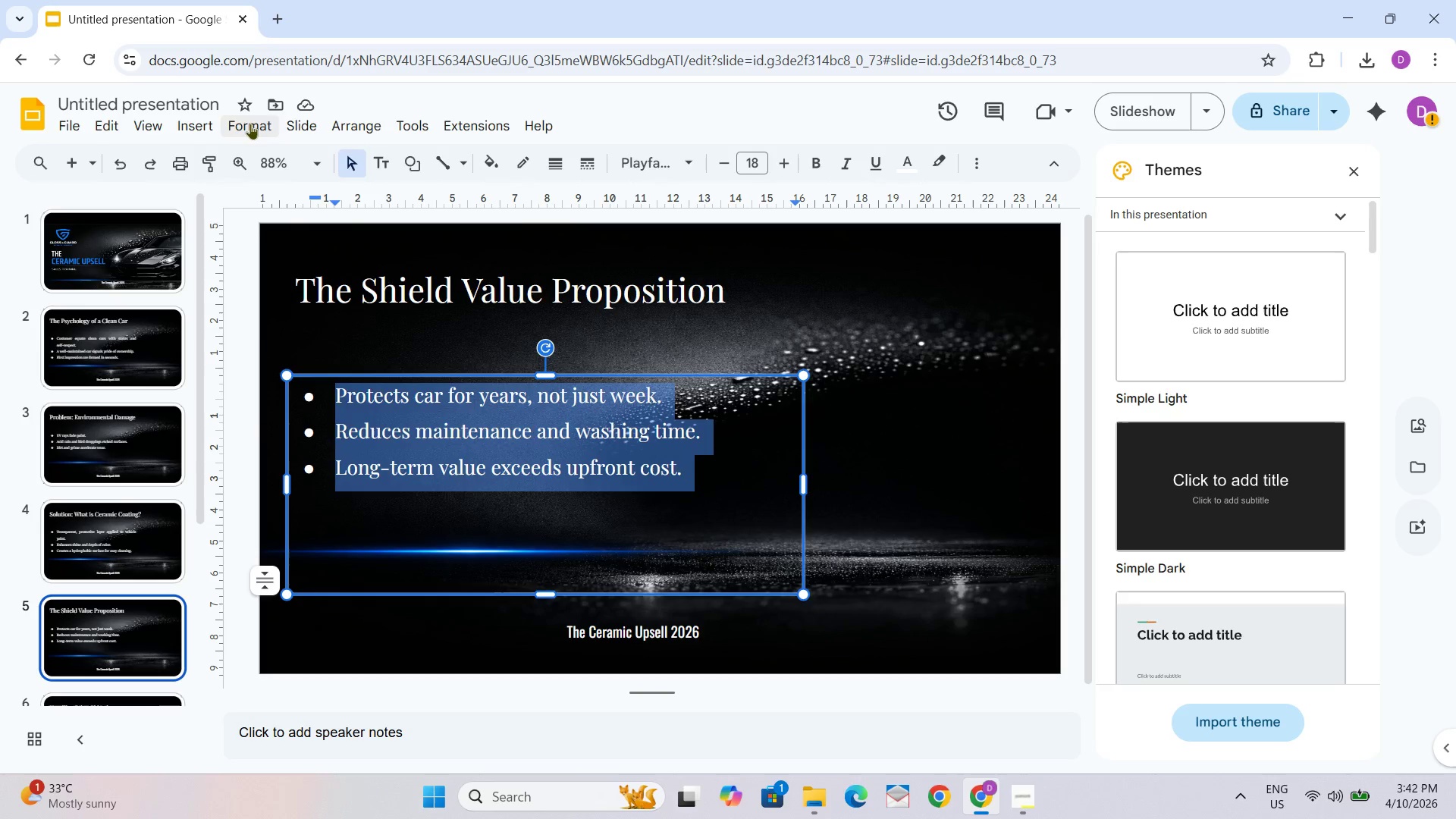 
left_click([249, 120])
 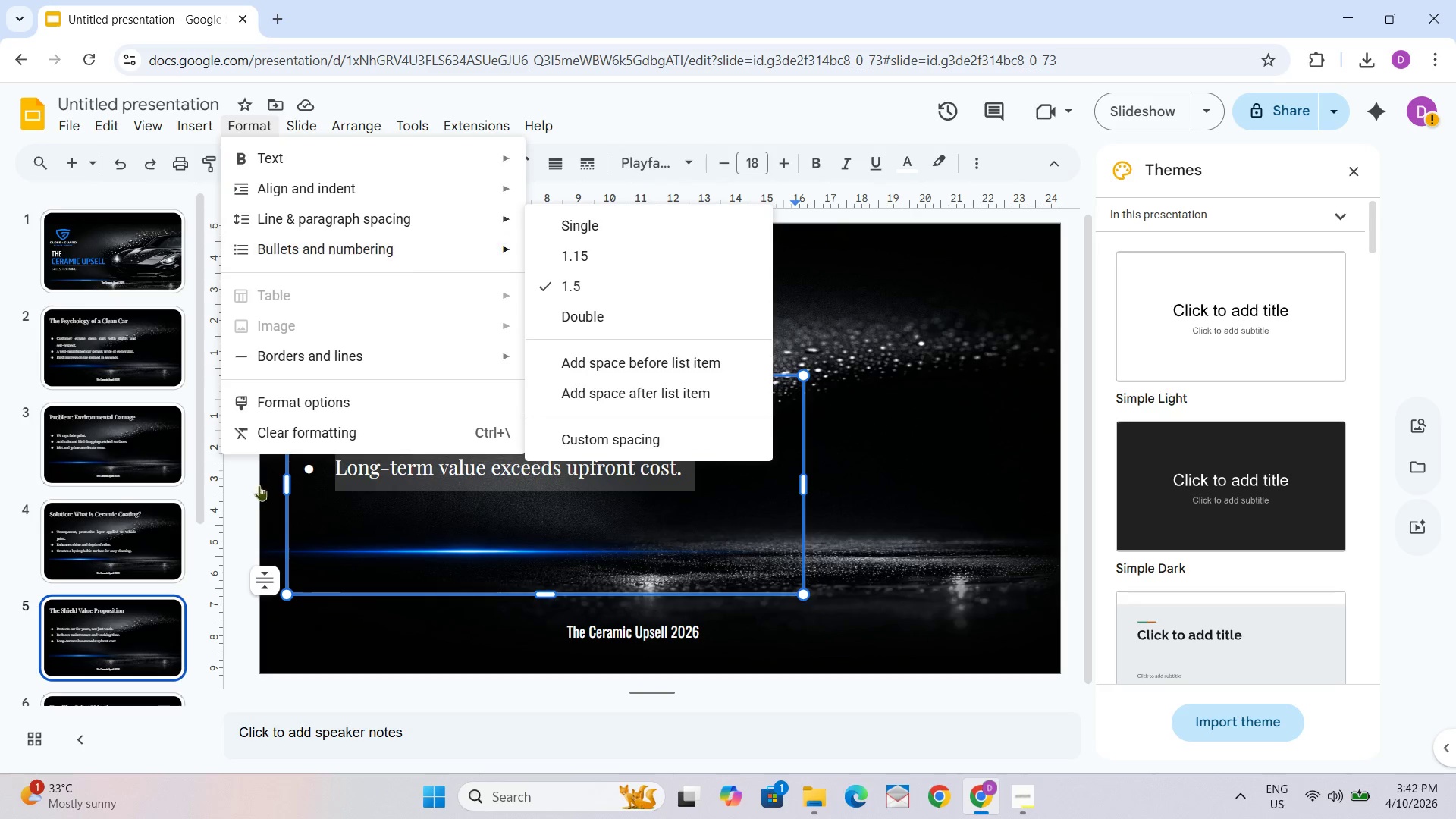 
scroll: coordinate [149, 541], scroll_direction: down, amount: 1.0
 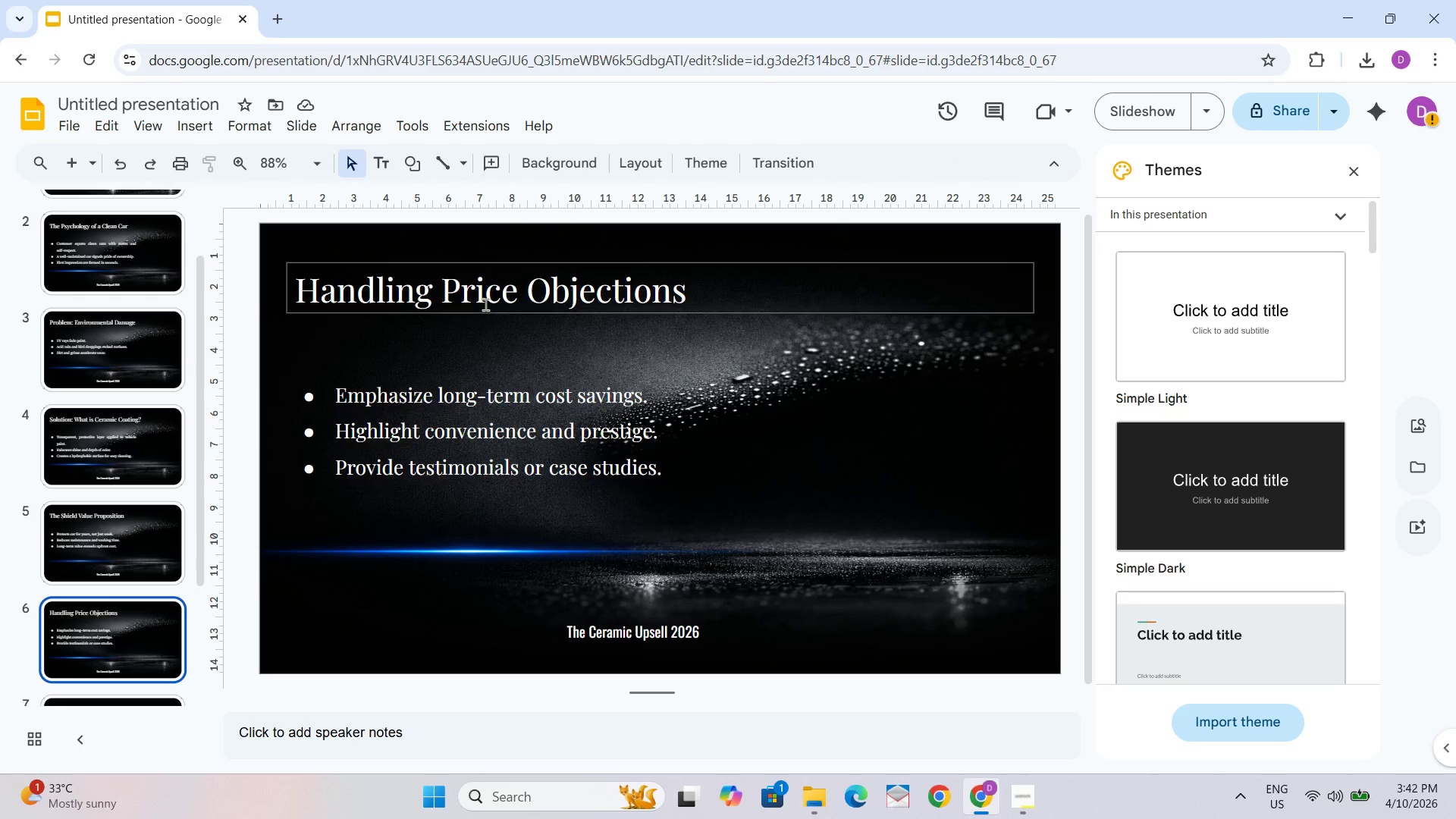 
key(Control+ControlLeft)
 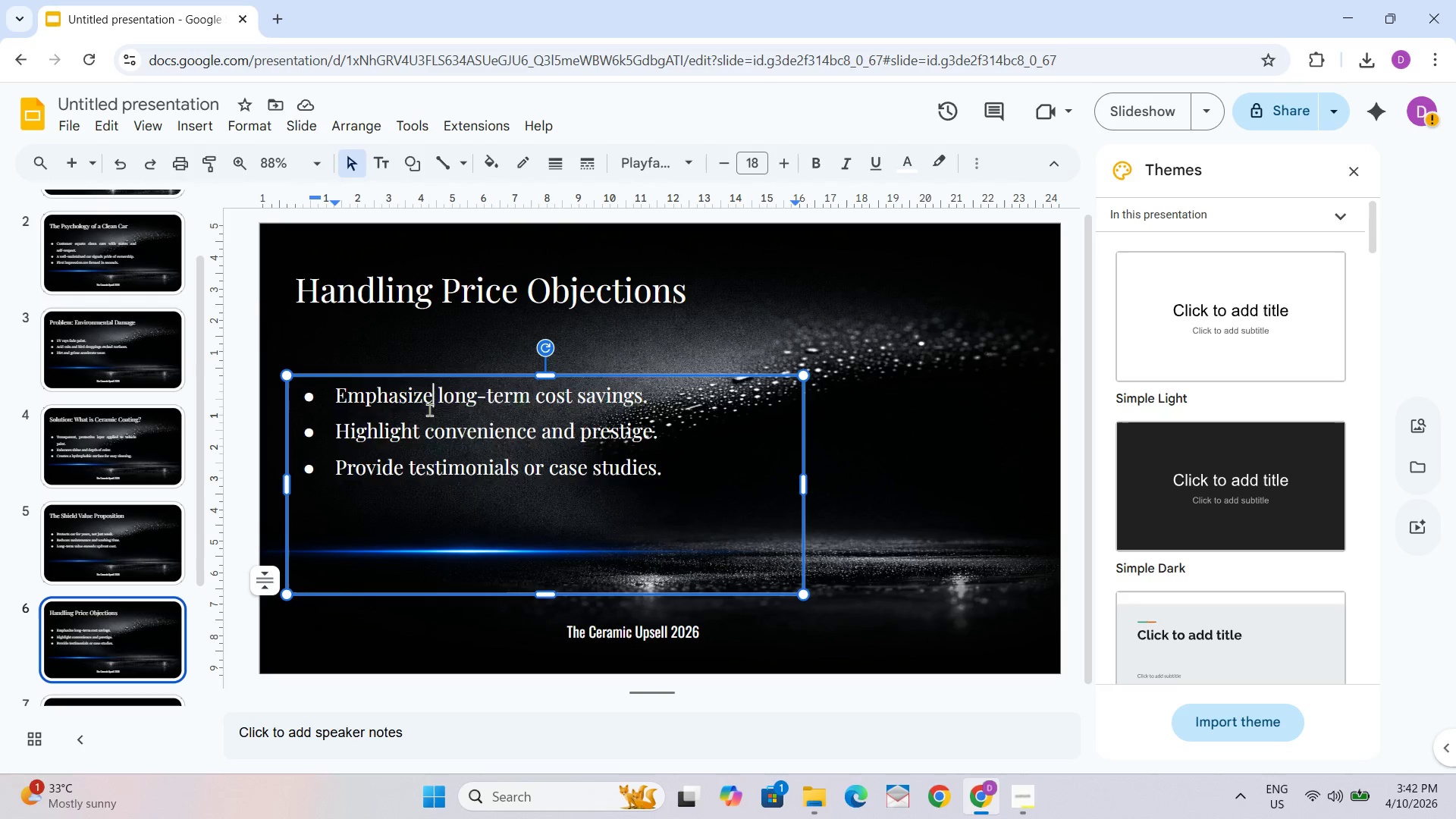 
key(Control+A)
 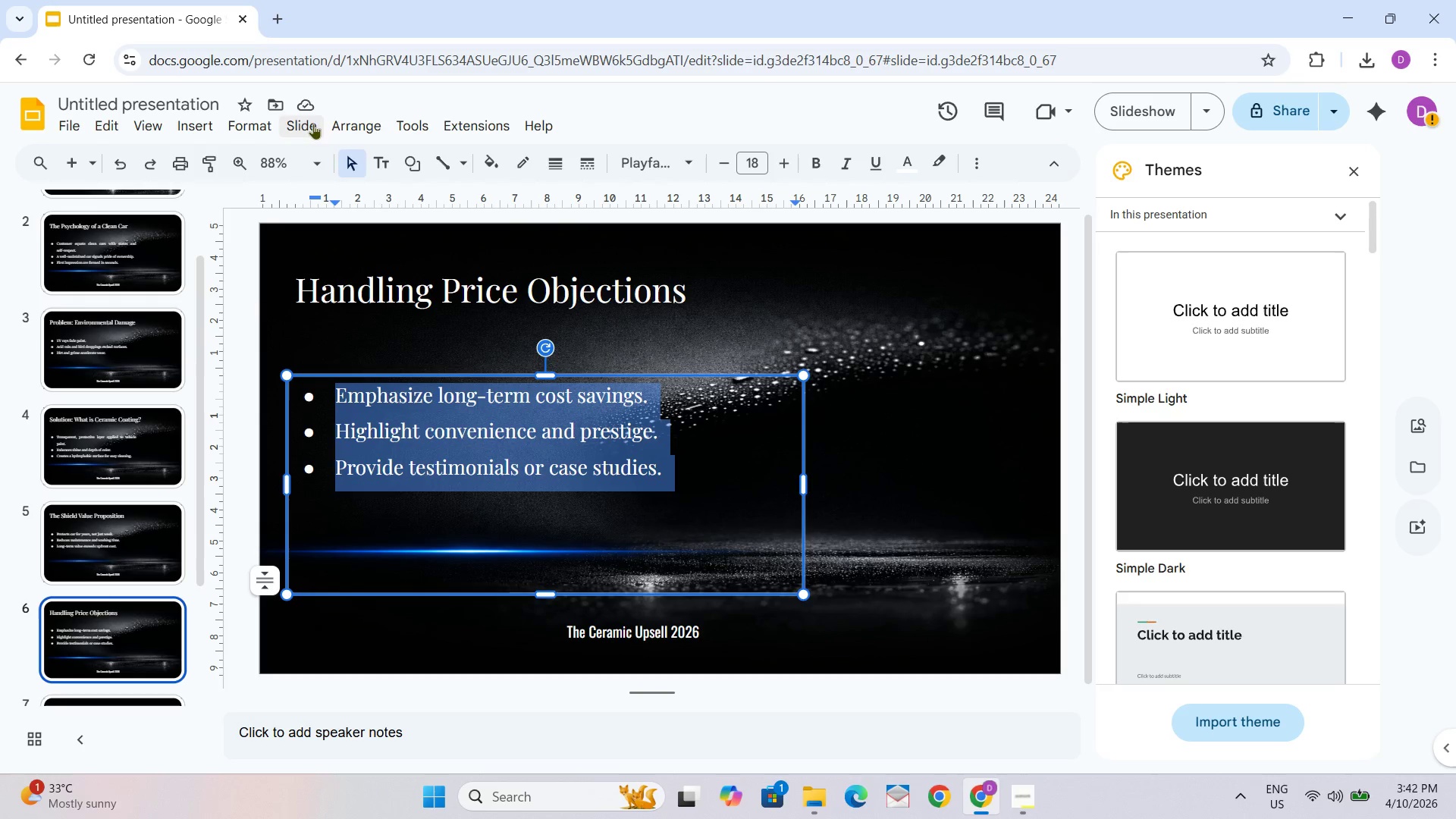 
left_click([253, 130])
 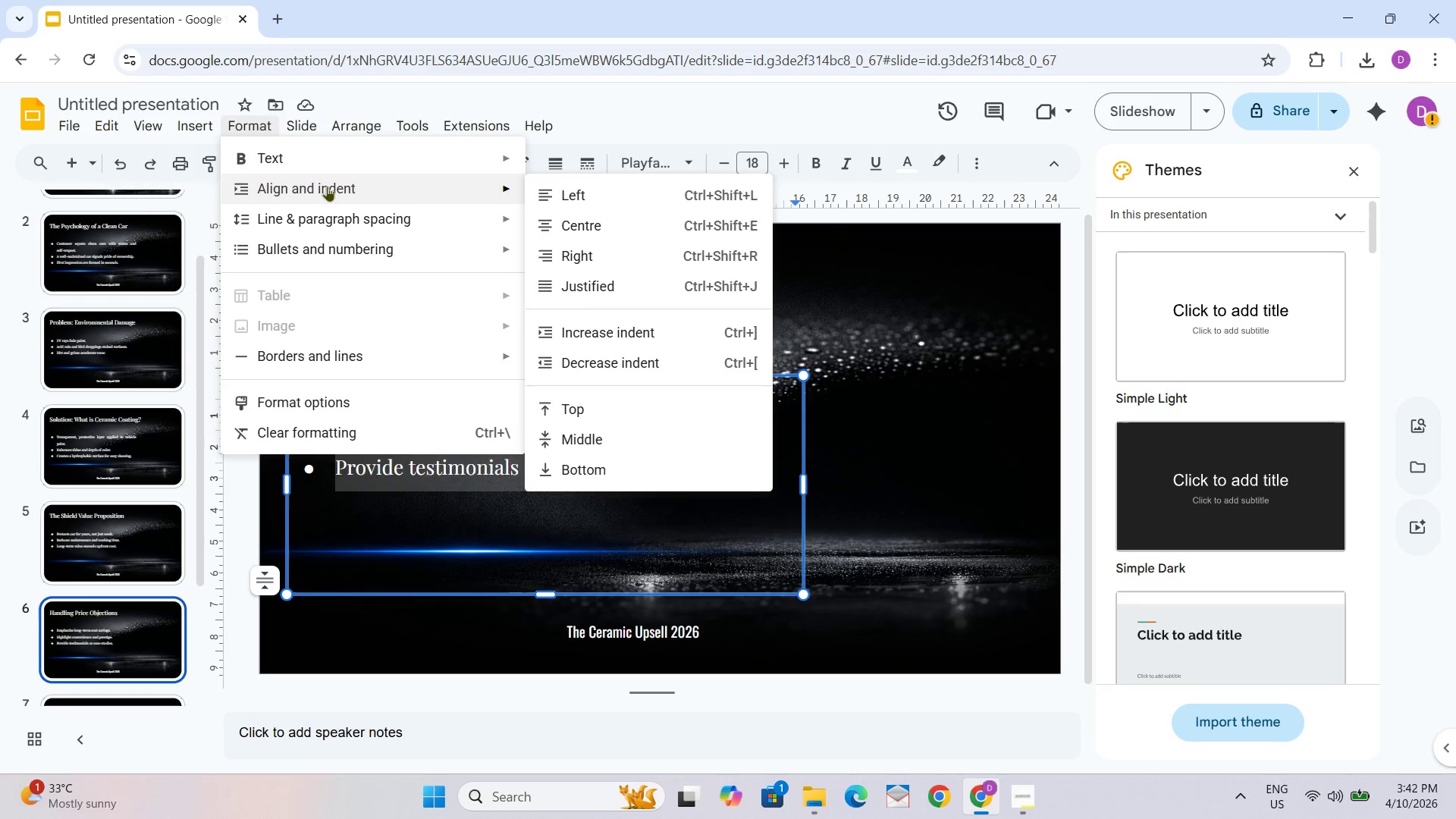 
left_click([310, 217])
 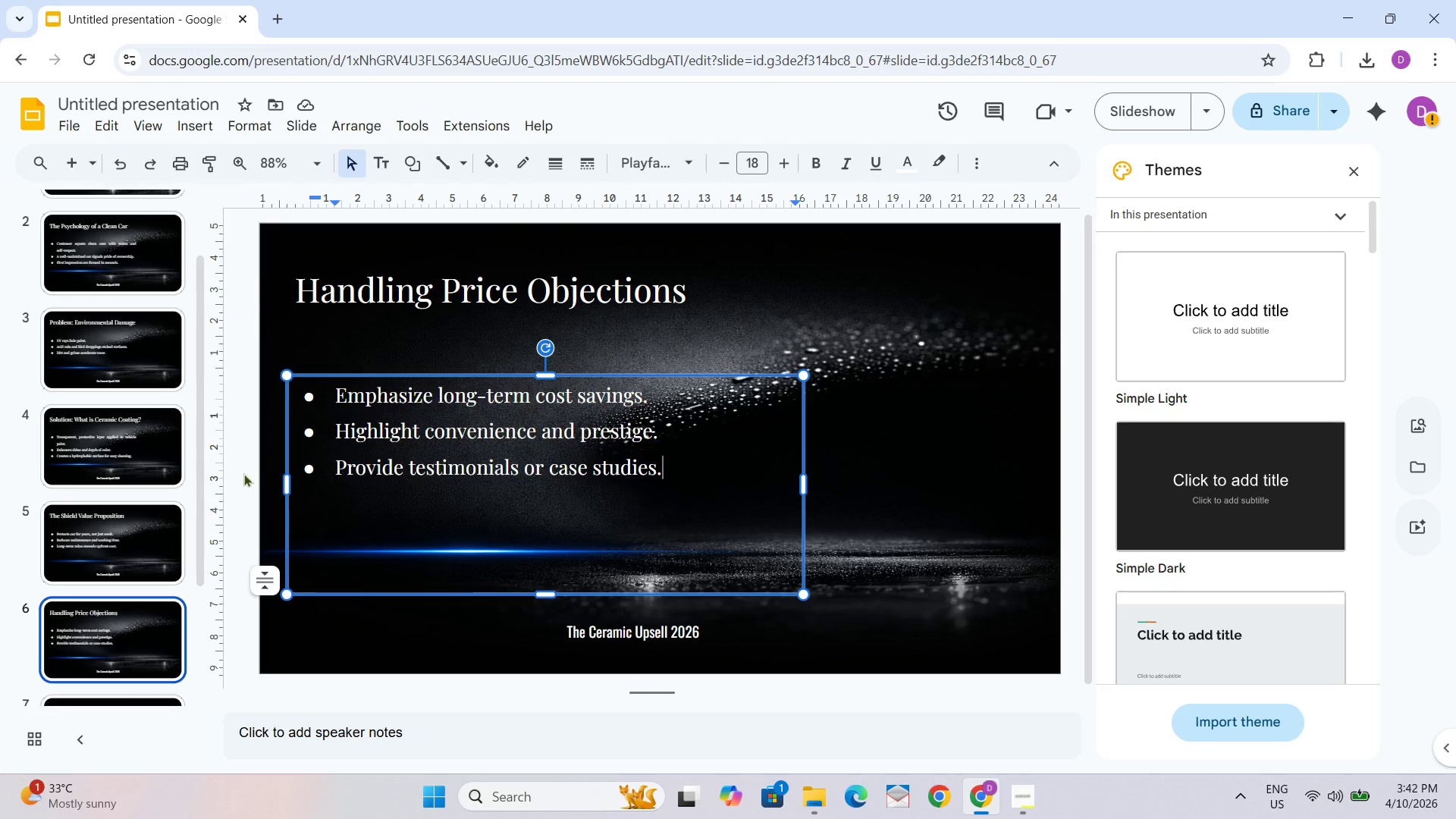 
double_click([102, 260])
 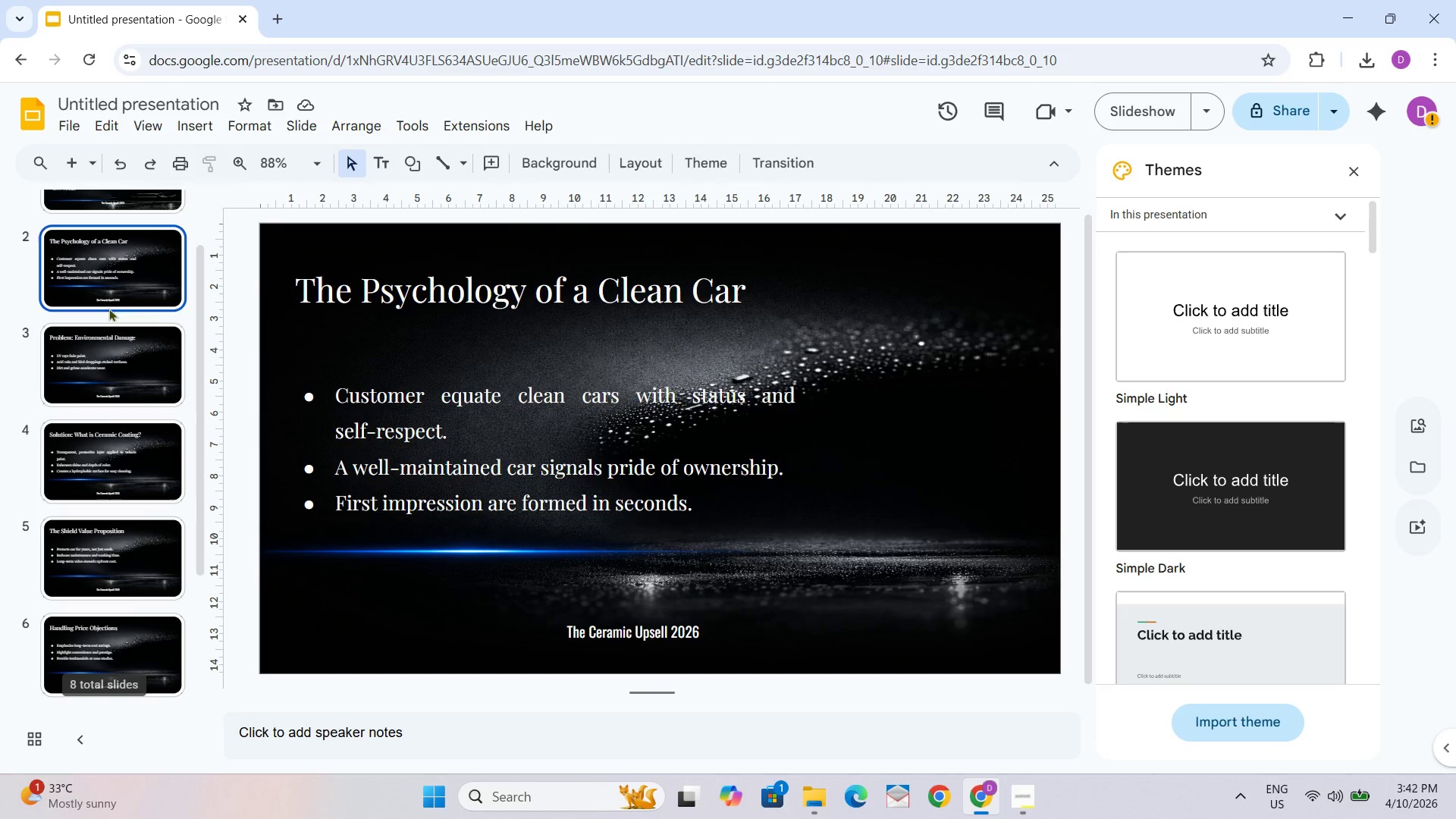 
left_click_drag(start_coordinate=[104, 405], to_coordinate=[102, 414])
 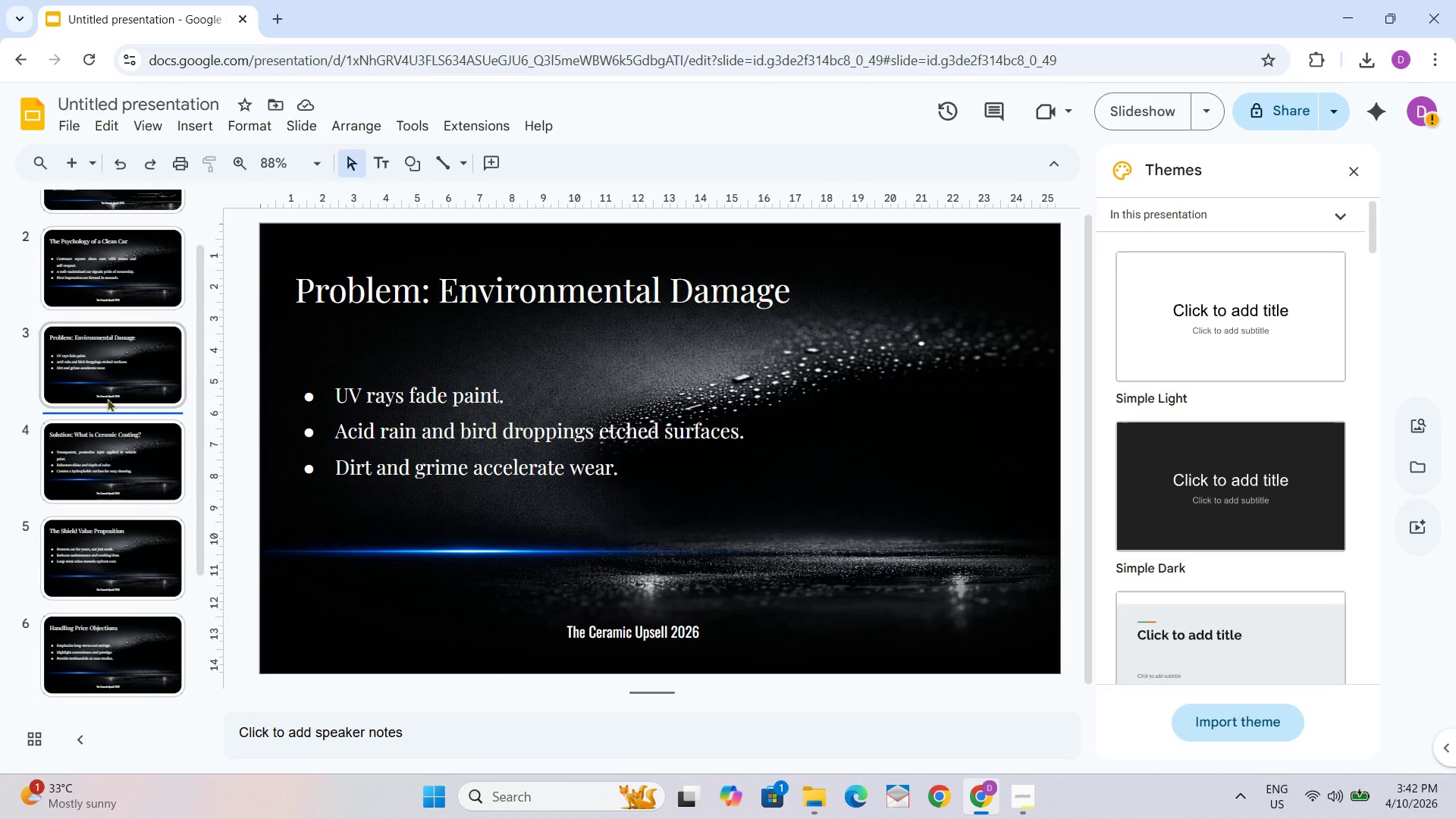 
scroll: coordinate [107, 398], scroll_direction: up, amount: 2.0
 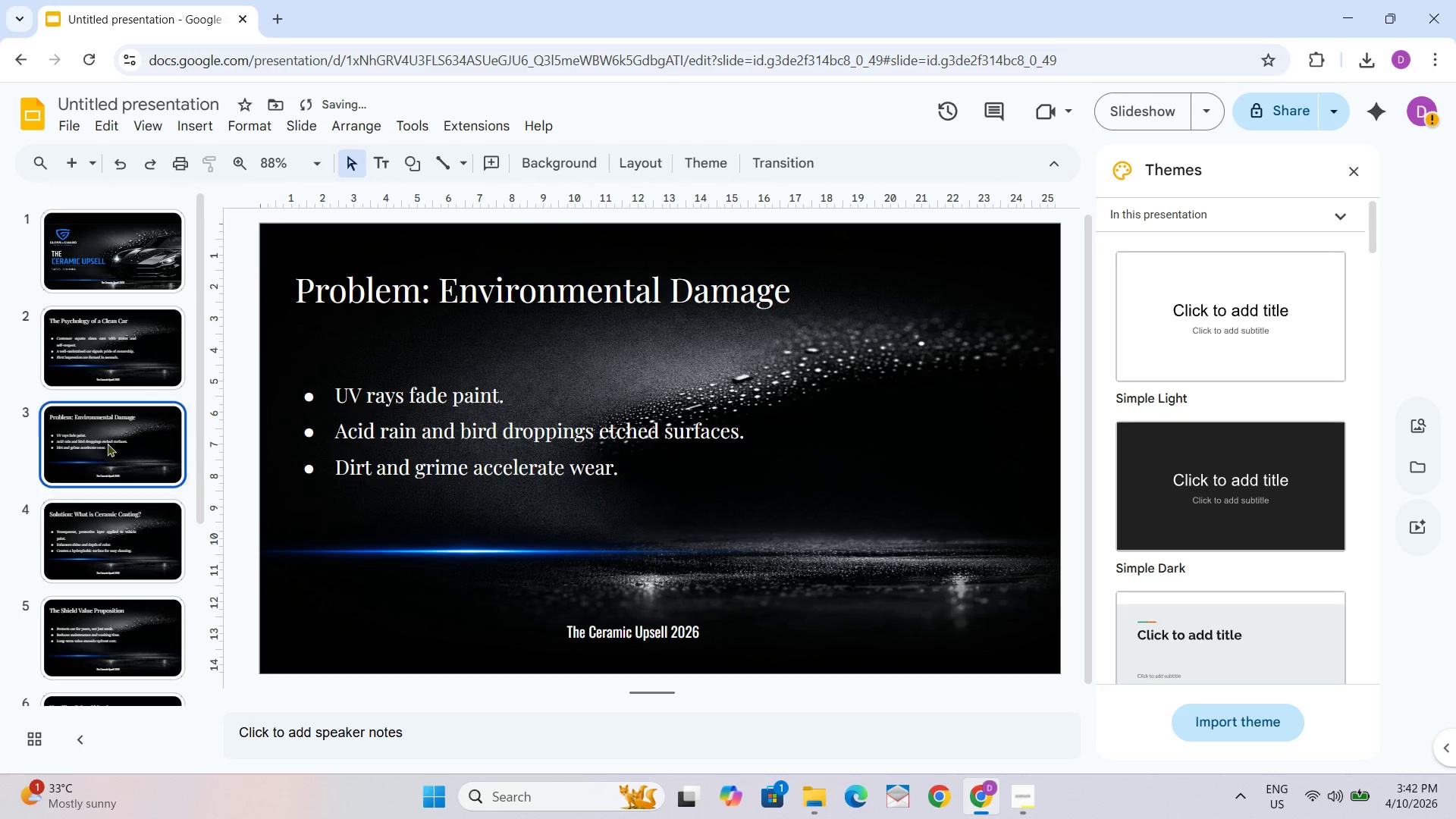 
scroll: coordinate [106, 406], scroll_direction: down, amount: 4.0
 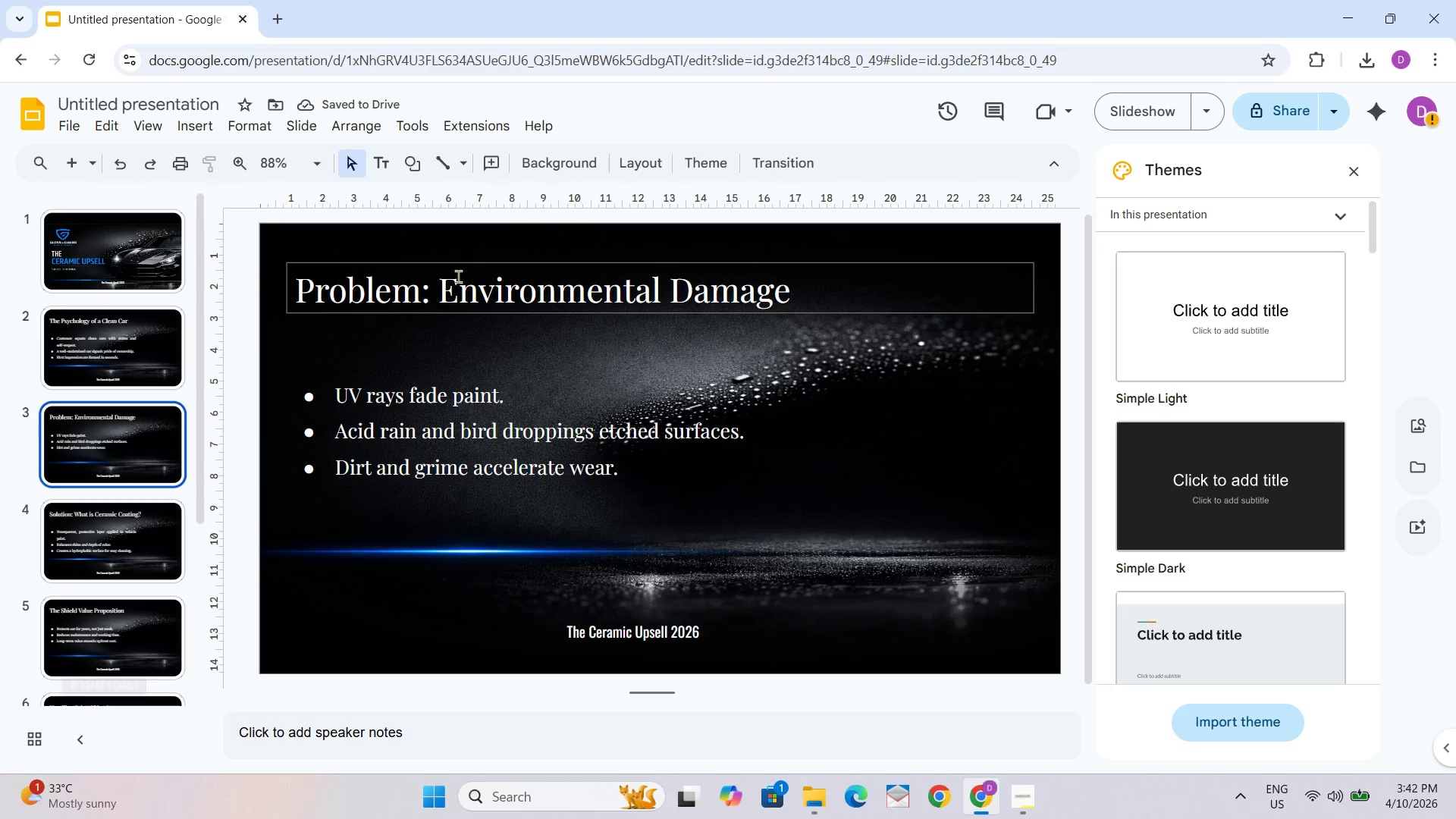 
left_click([72, 379])
 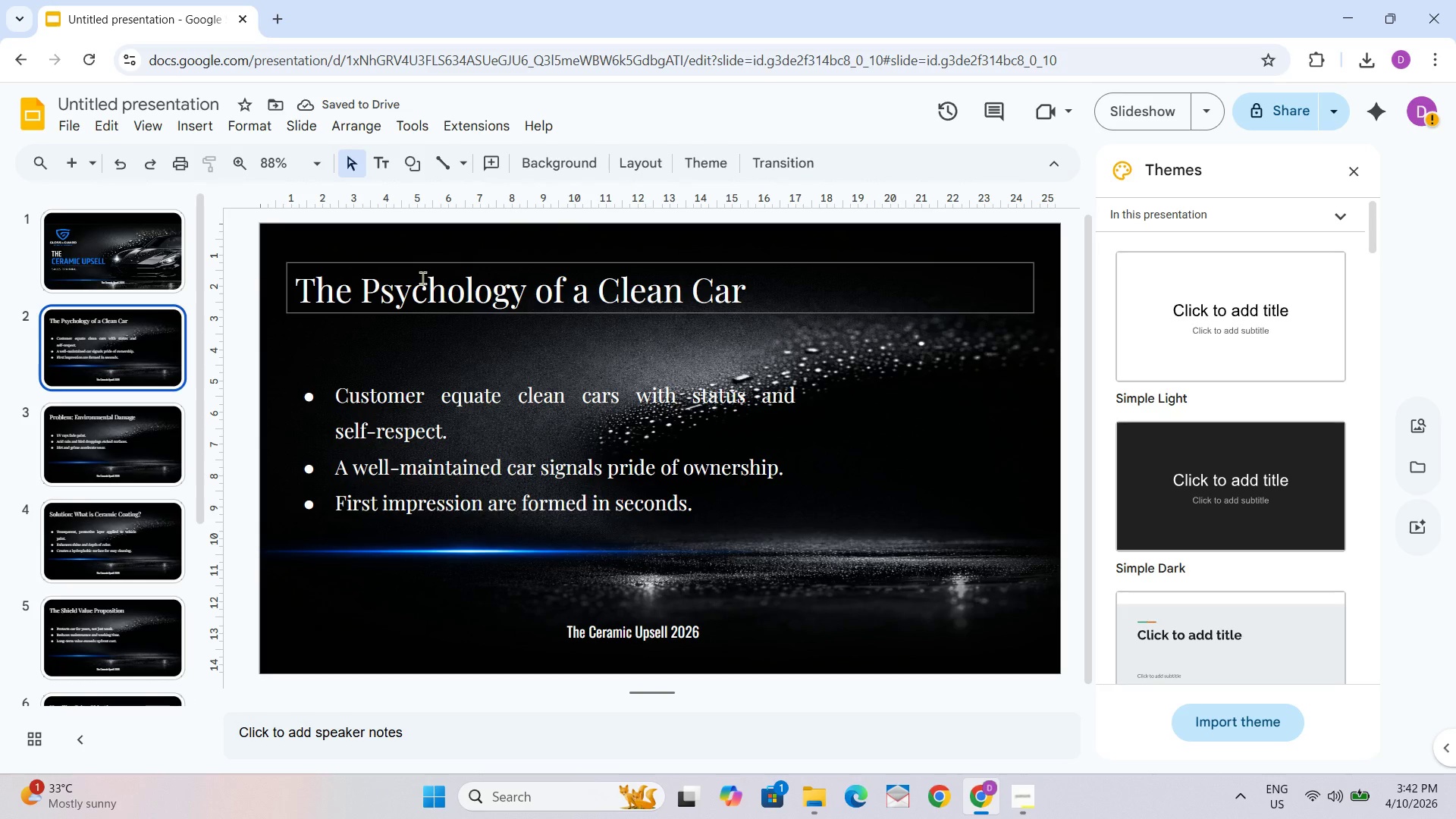 
left_click([419, 287])
 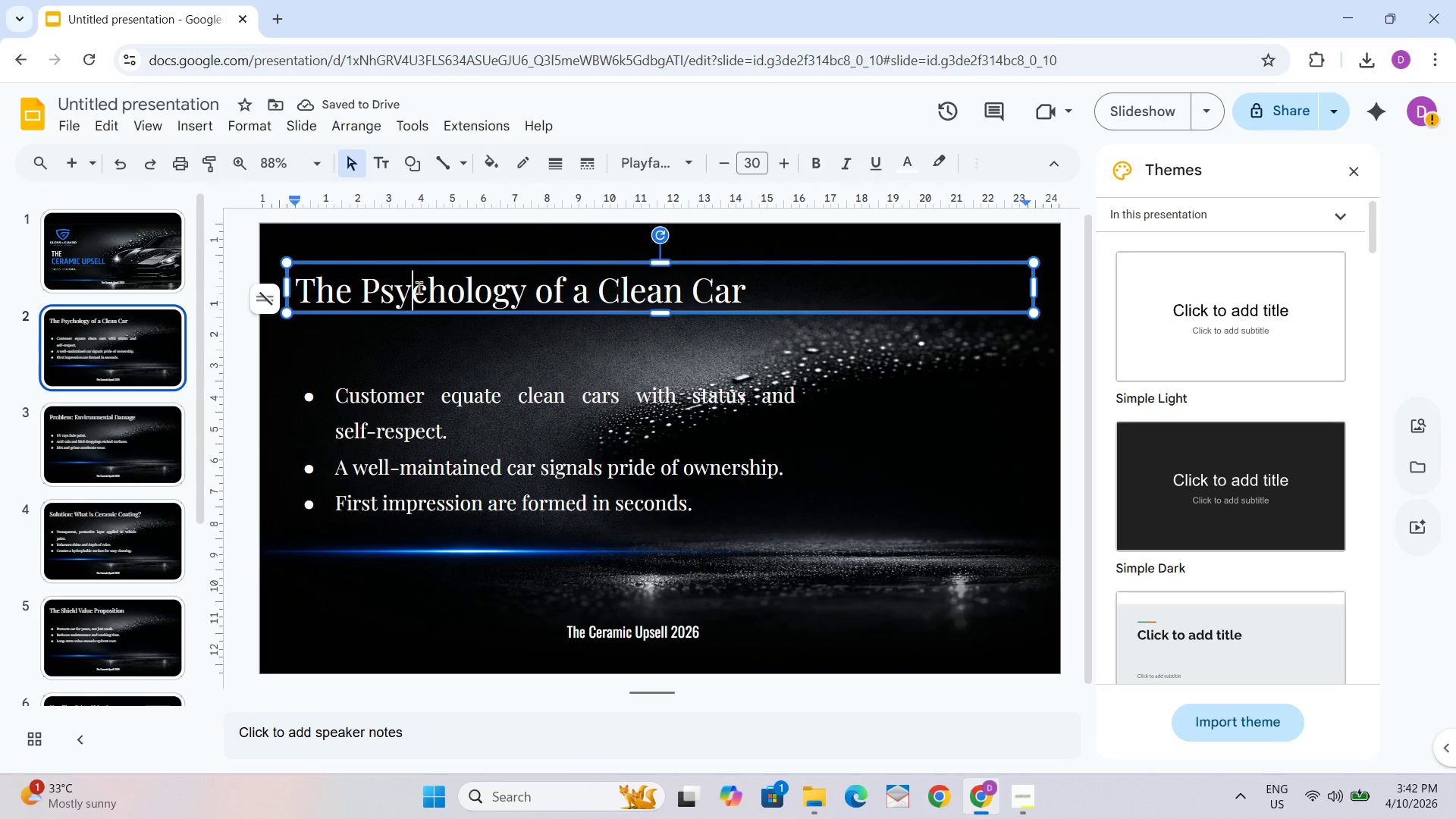 
key(Control+A)
 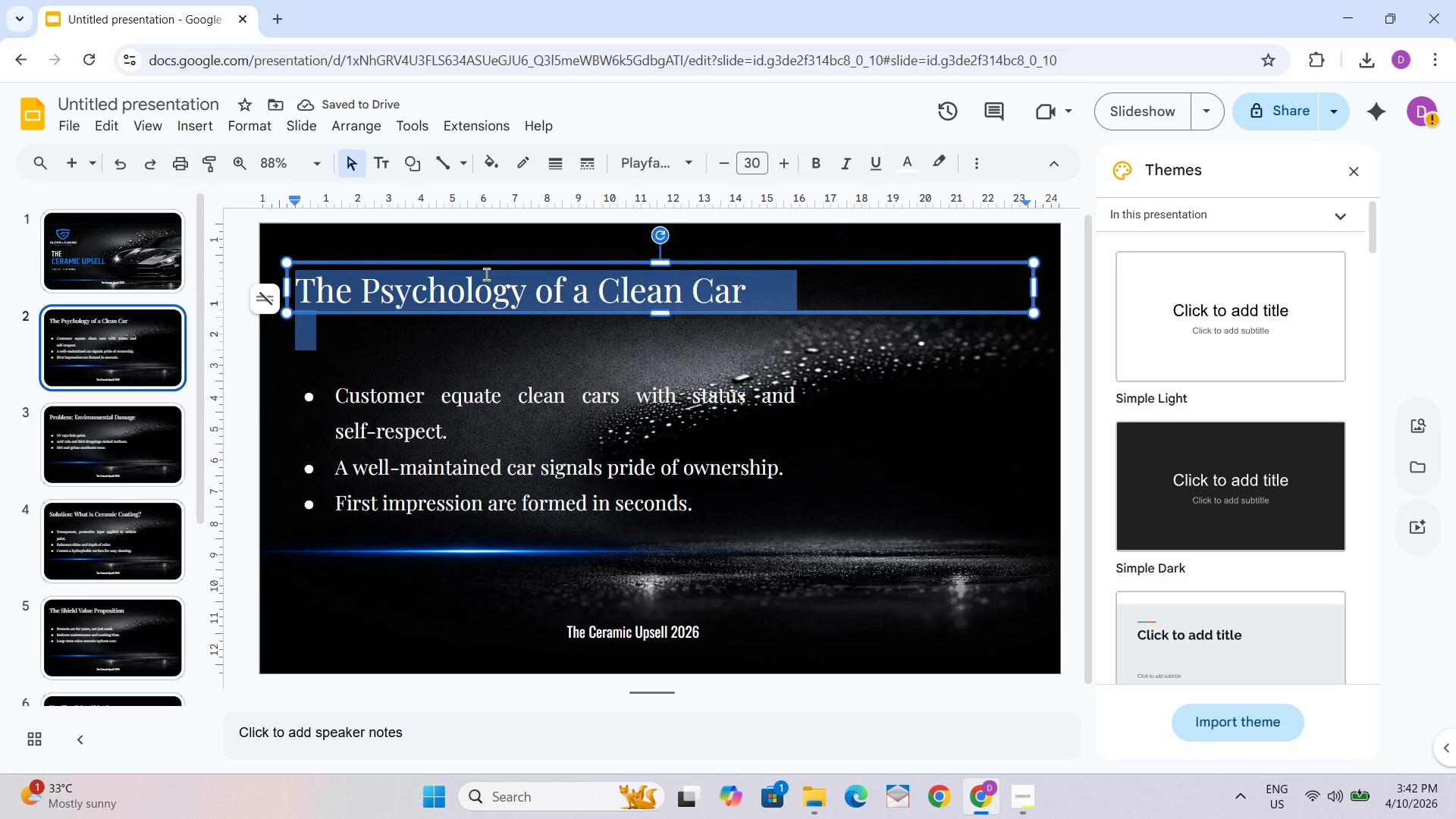 
key(Control+B)
 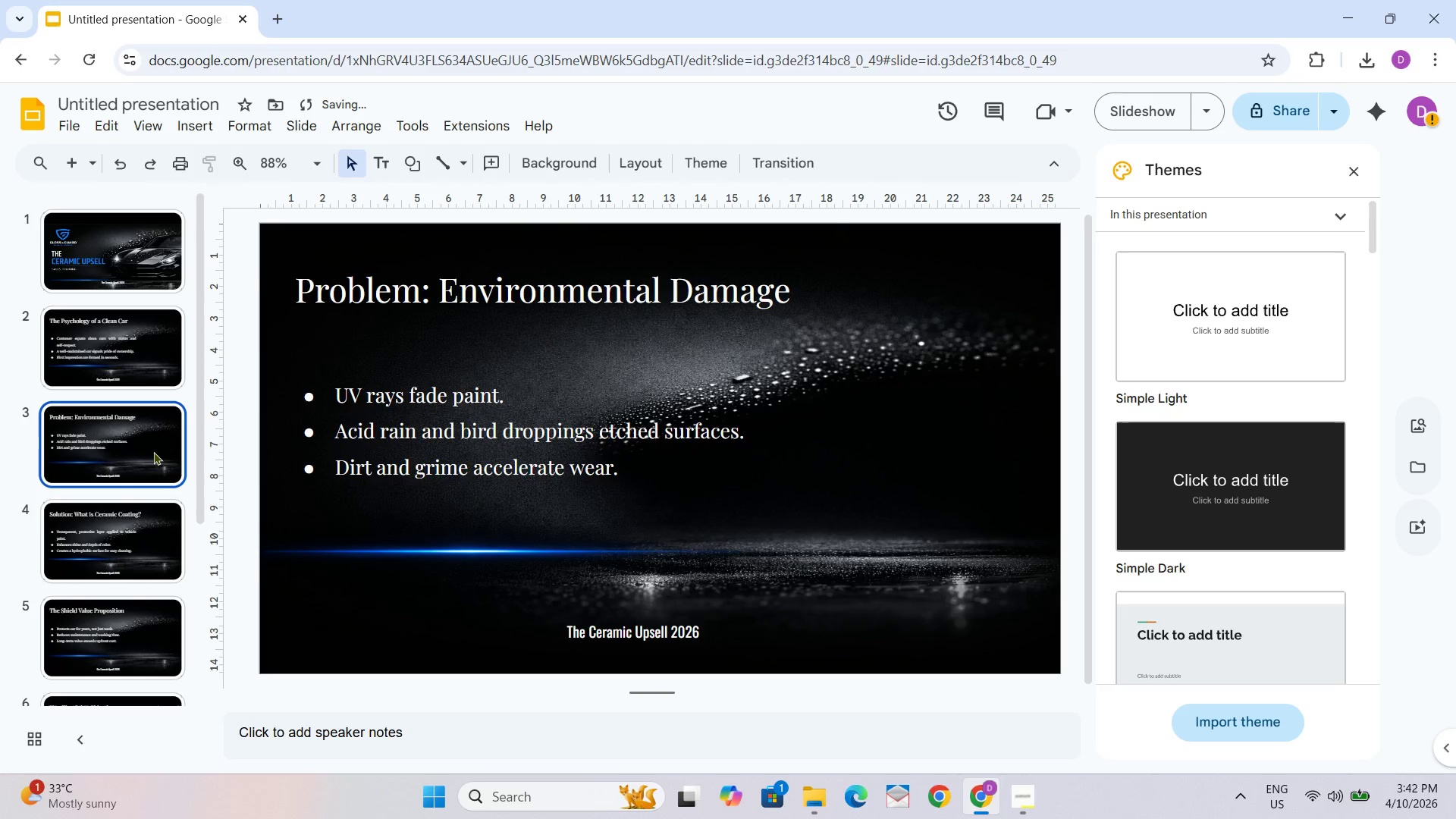 
left_click_drag(start_coordinate=[331, 216], to_coordinate=[321, 225])
 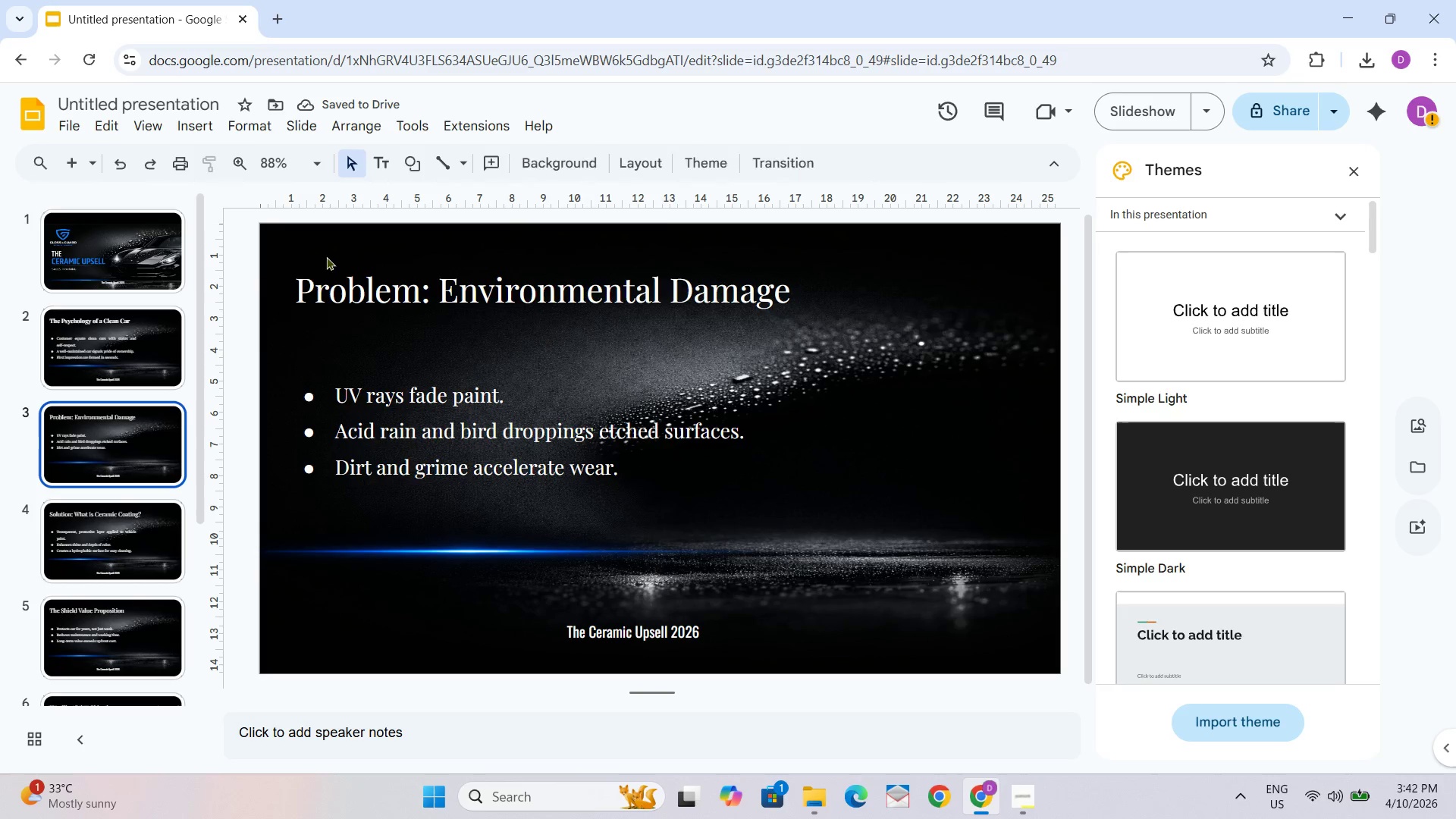 
left_click_drag(start_coordinate=[327, 261], to_coordinate=[357, 283])
 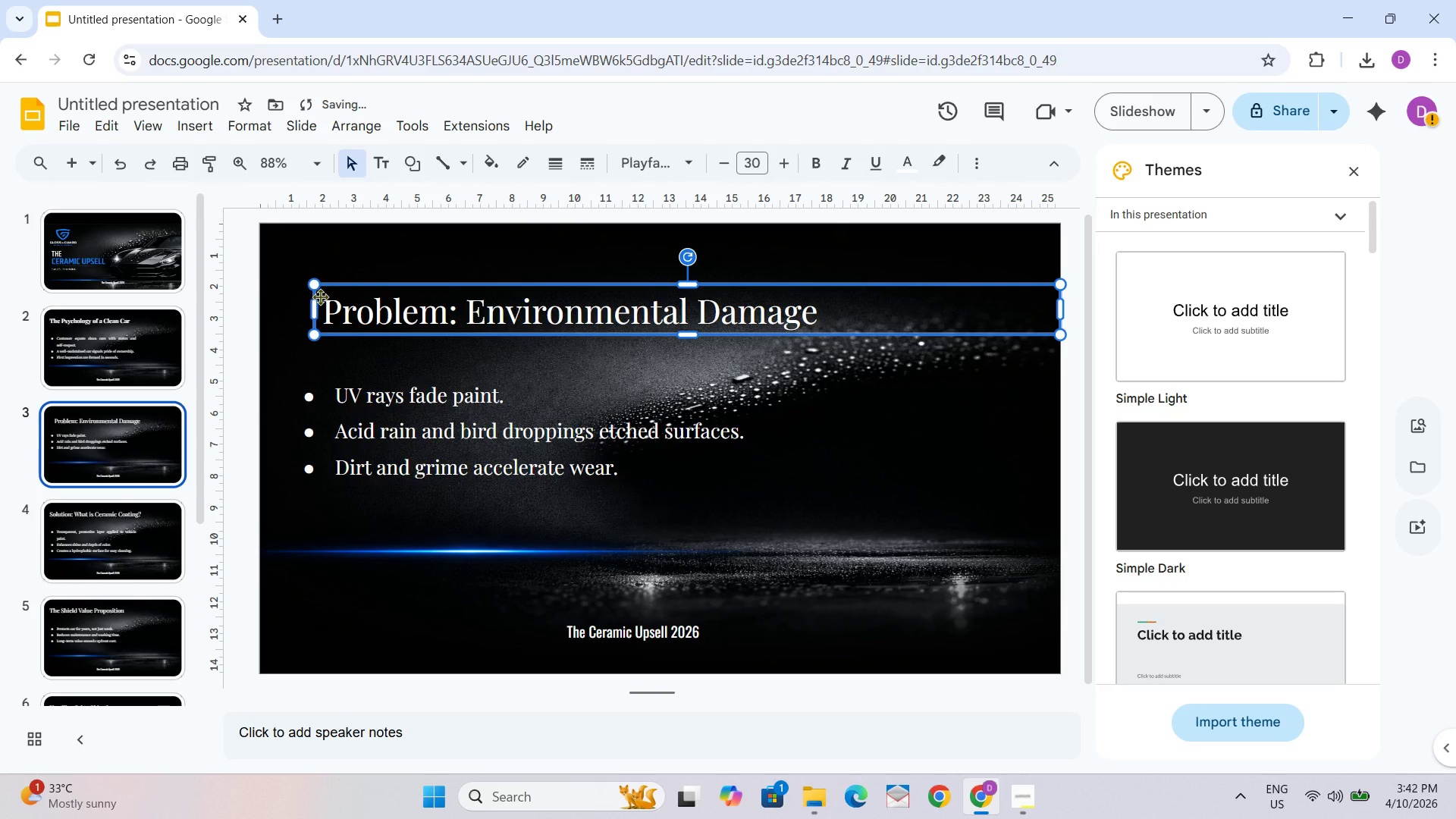 
key(Control+Z)
 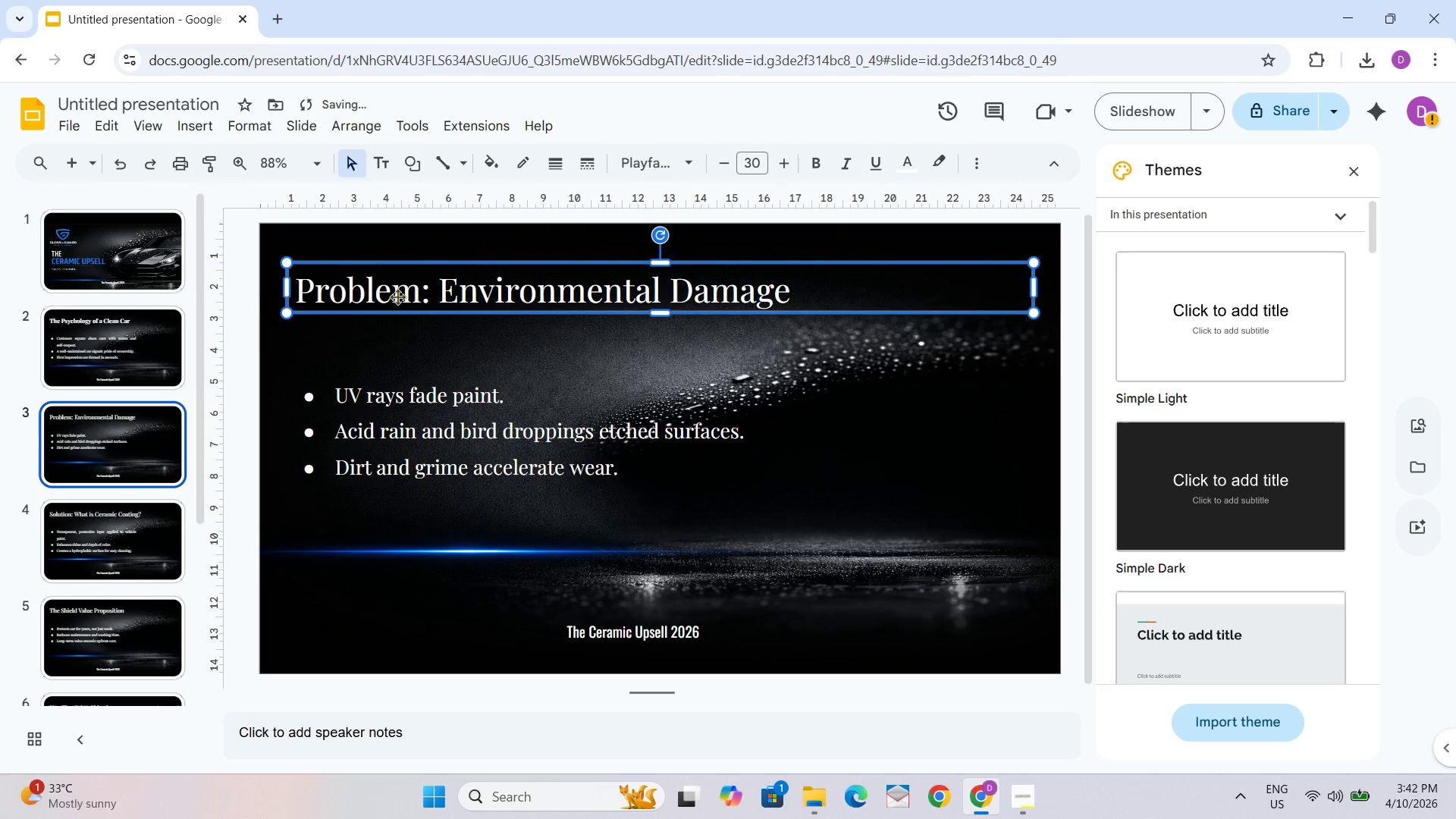 
left_click([397, 297])
 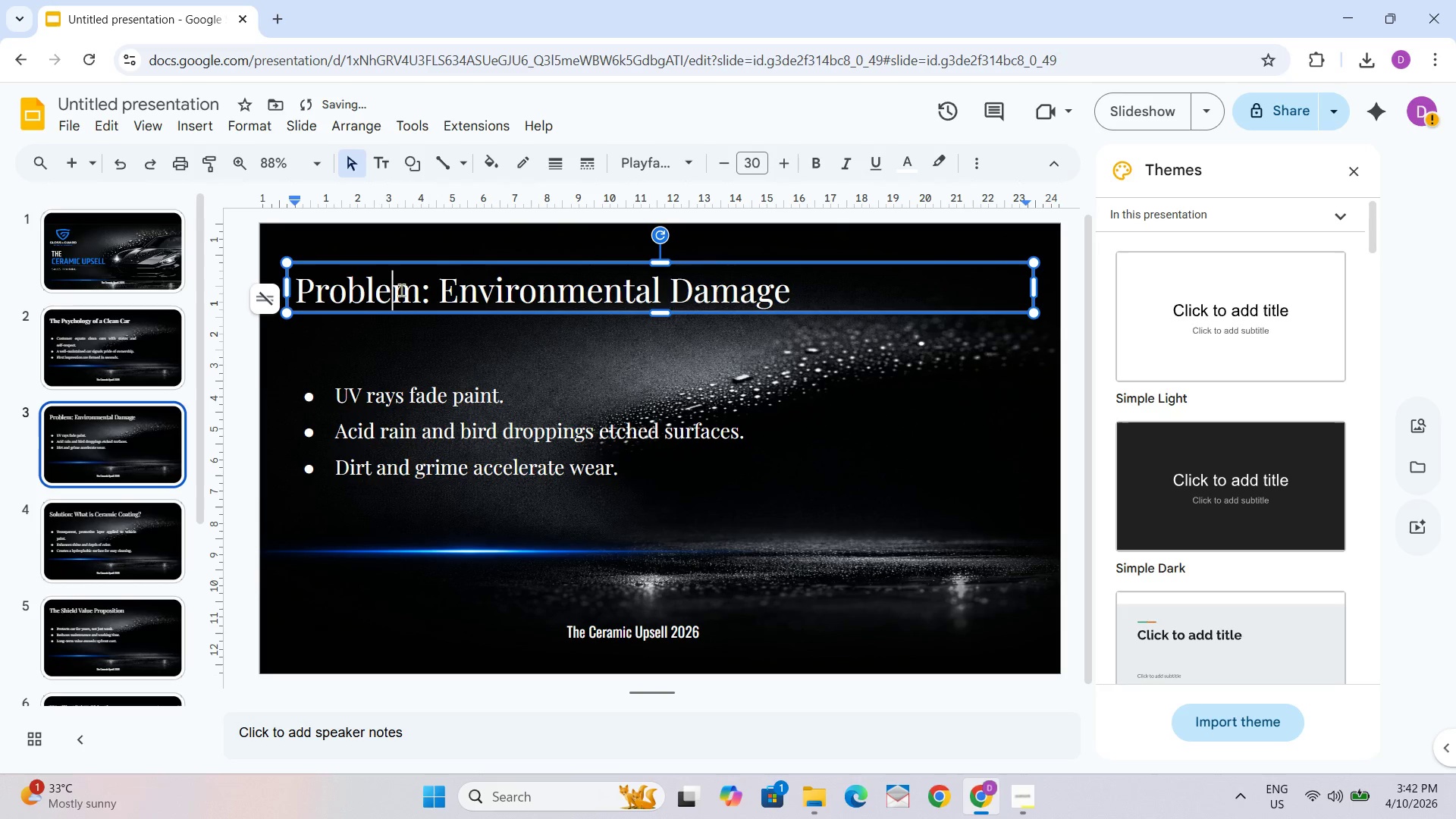 
key(Control+A)
 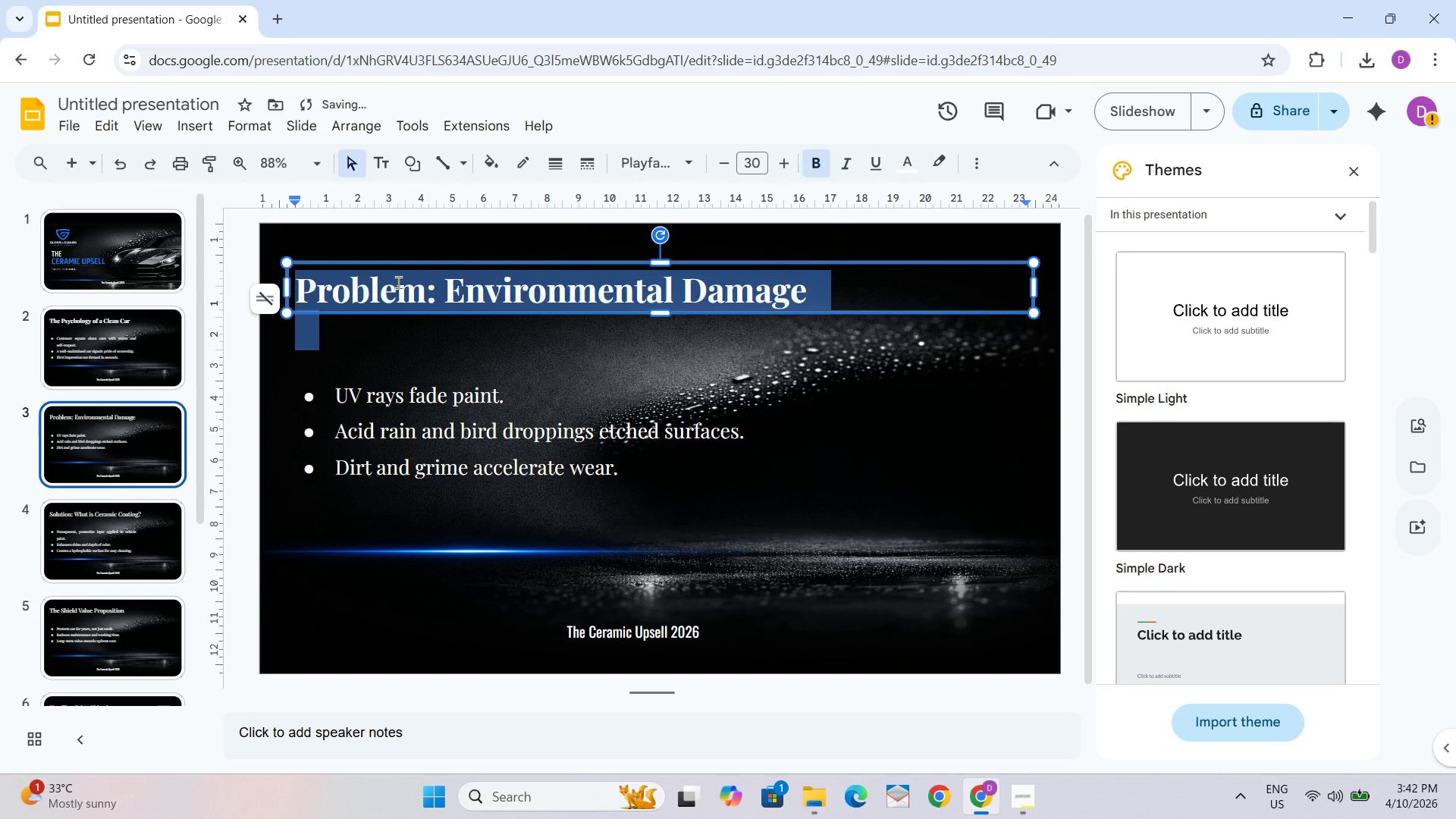 
key(Control+B)
 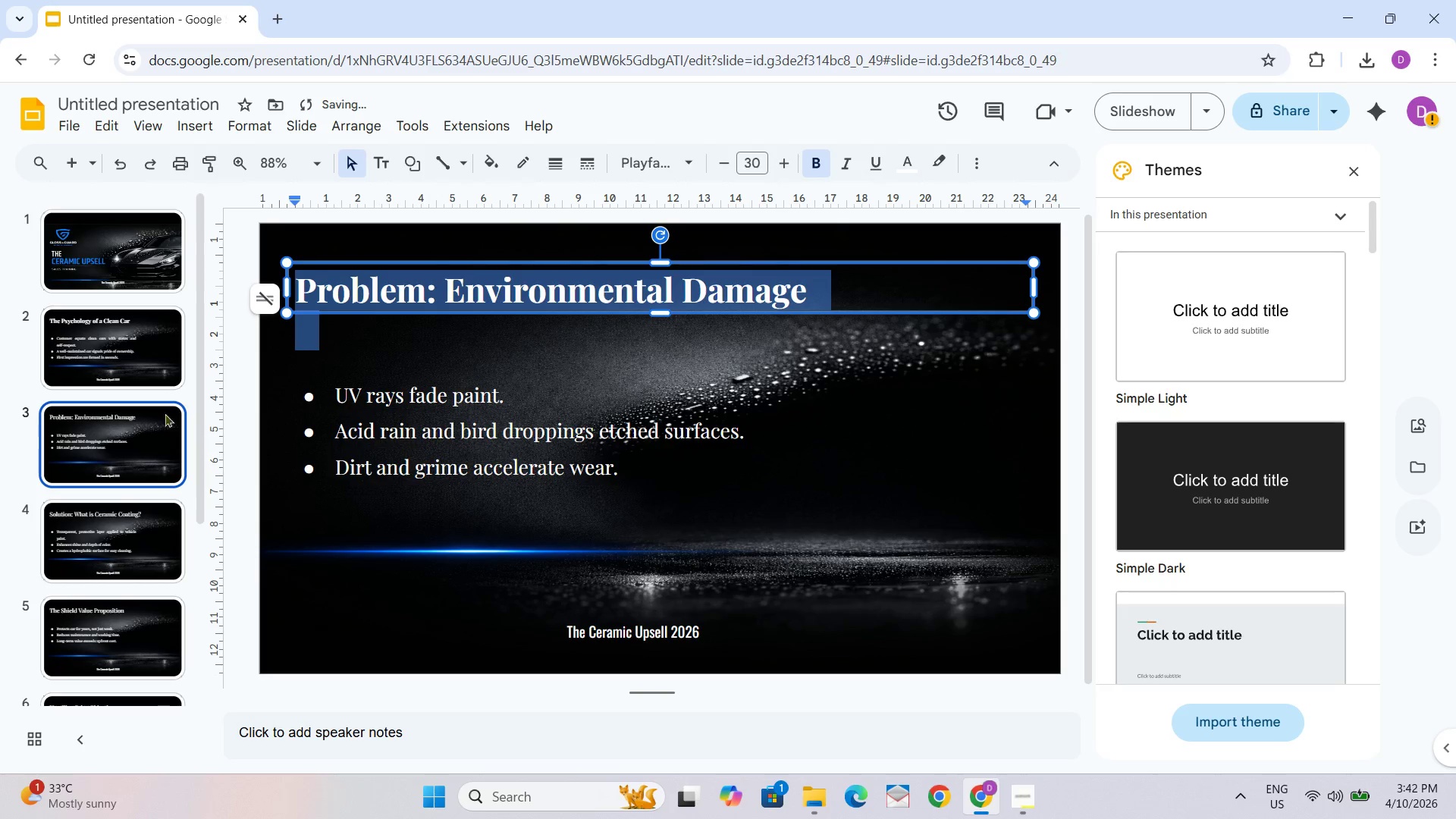 
left_click([126, 452])
 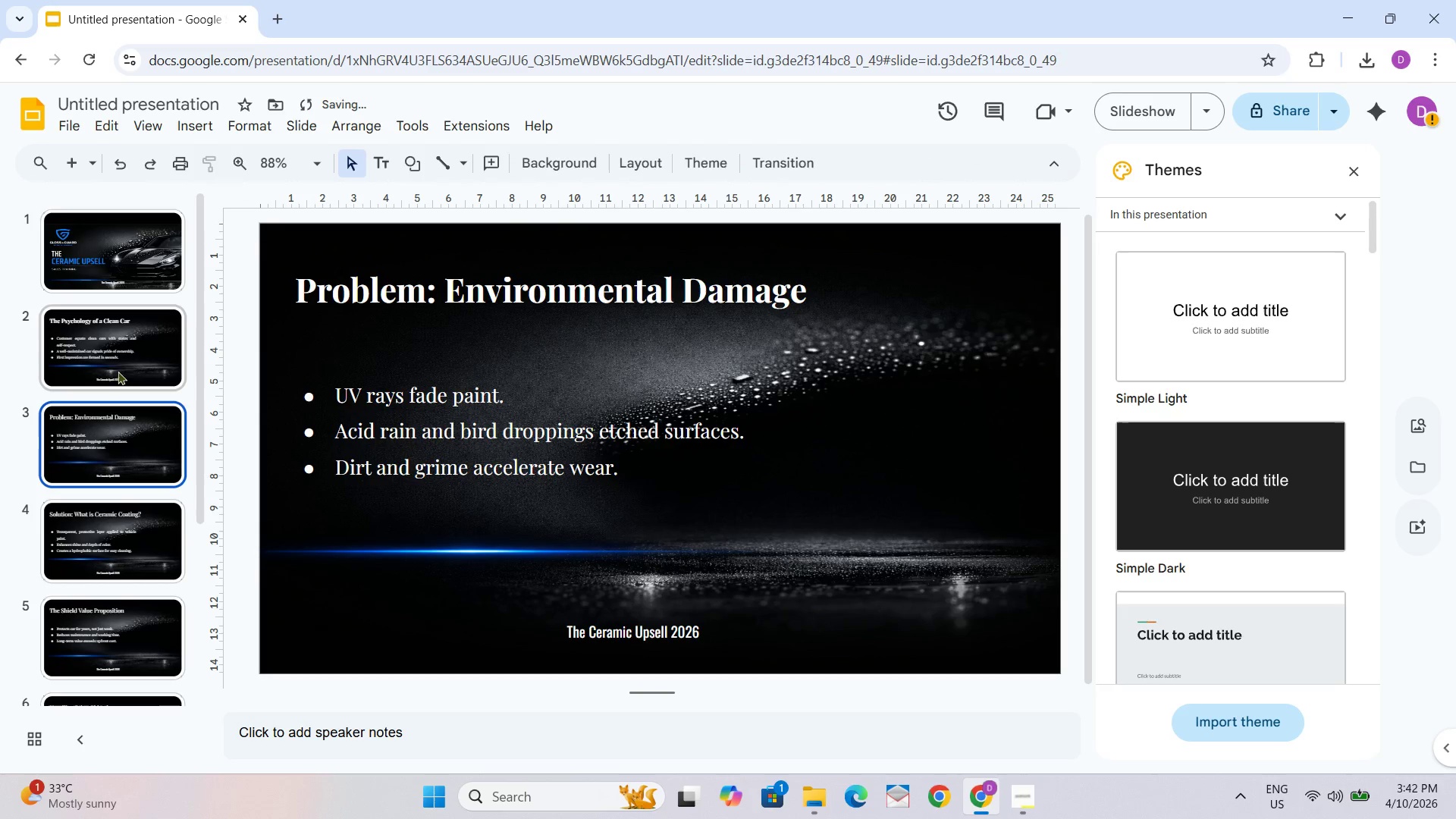 
left_click([127, 350])
 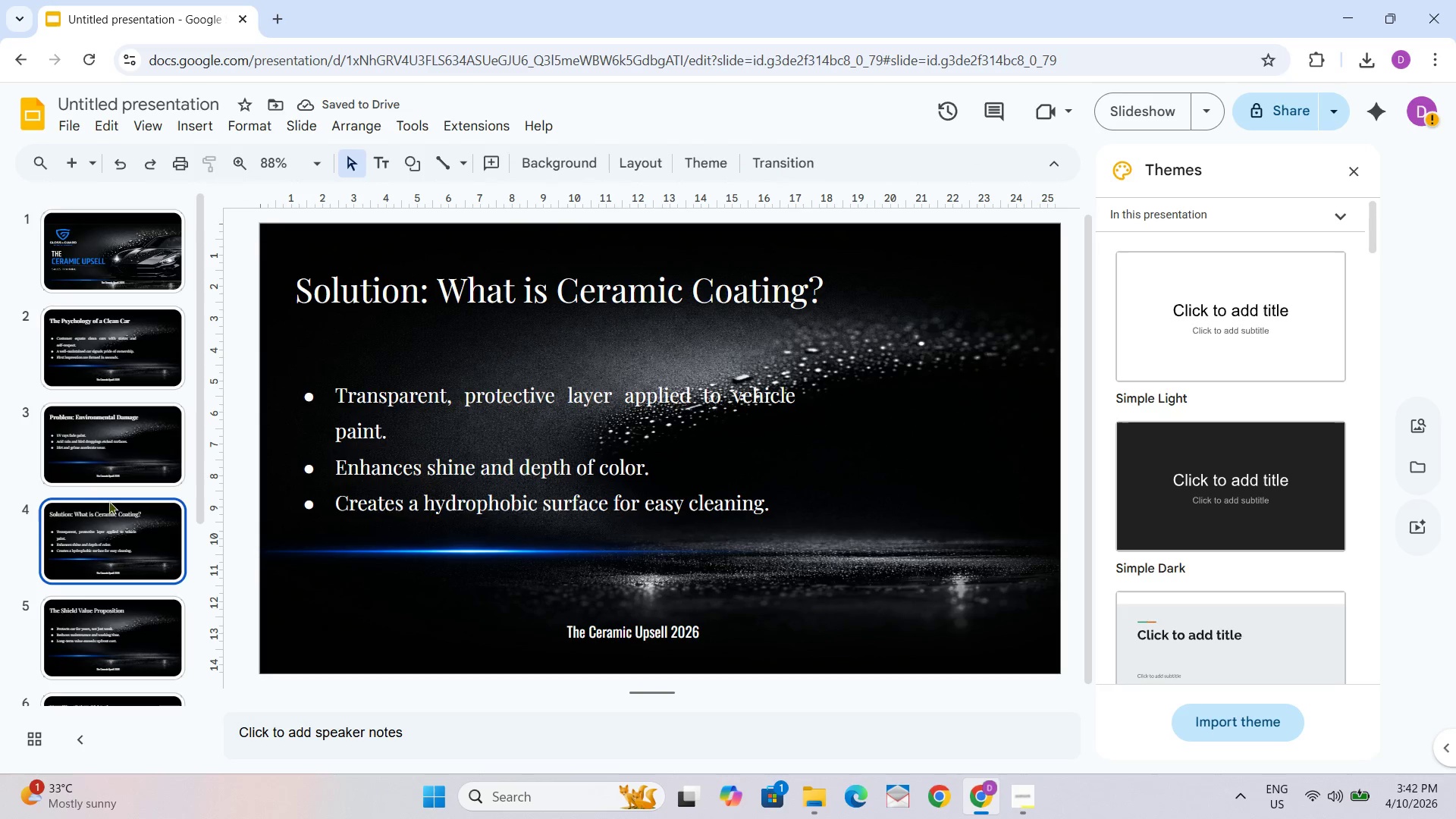 
left_click([380, 300])
 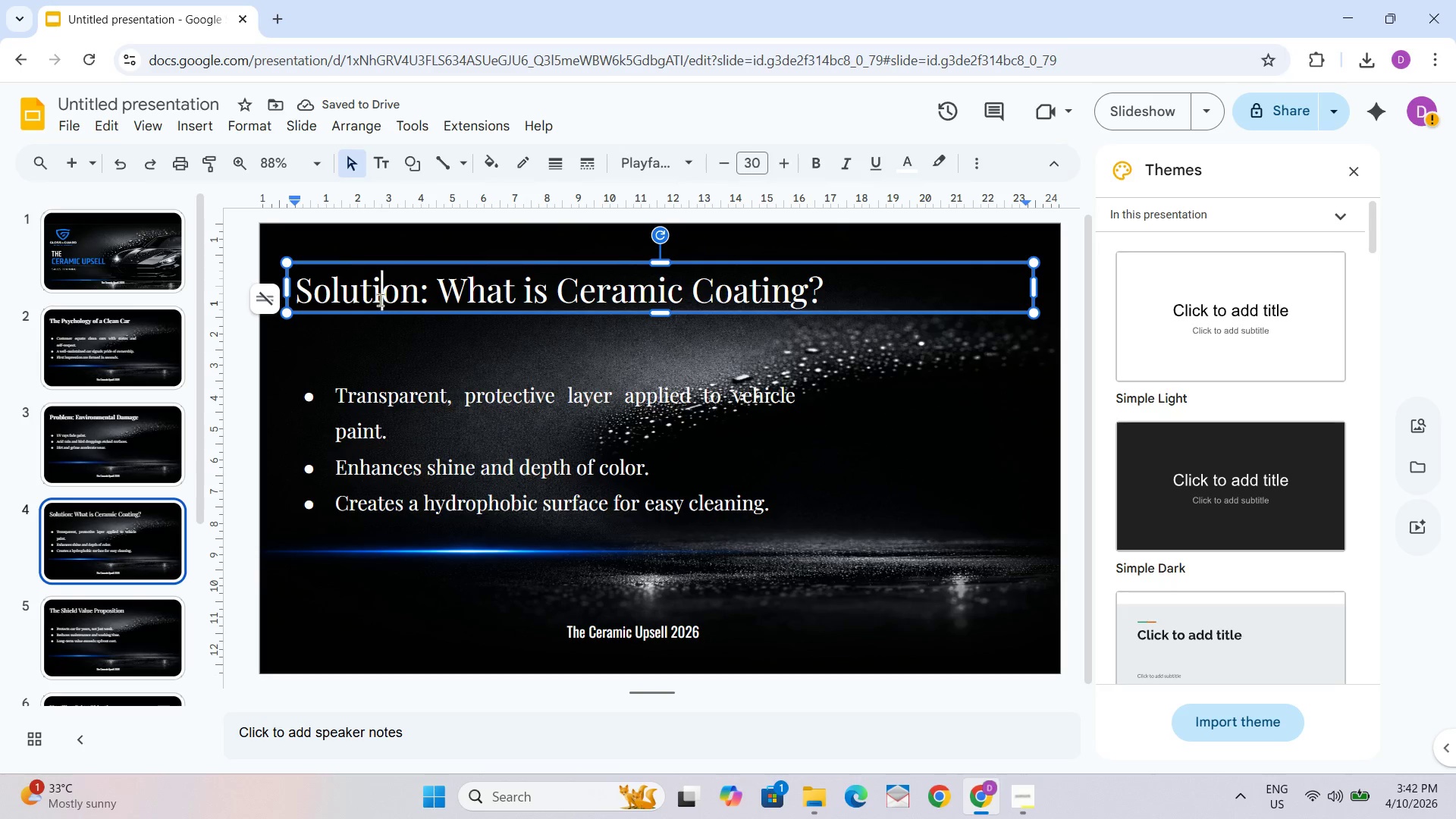 
key(Control+A)
 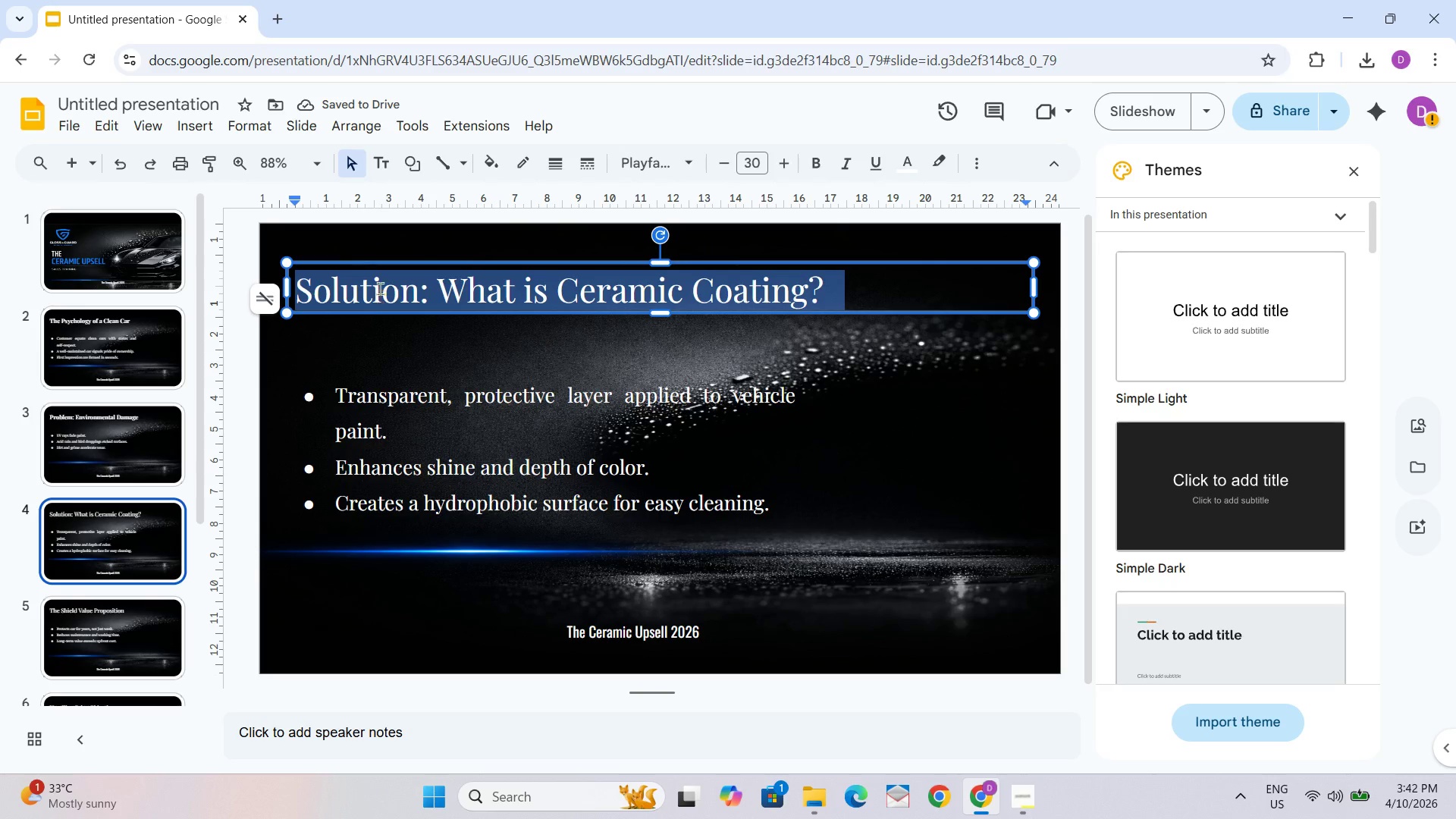 
key(Control+B)
 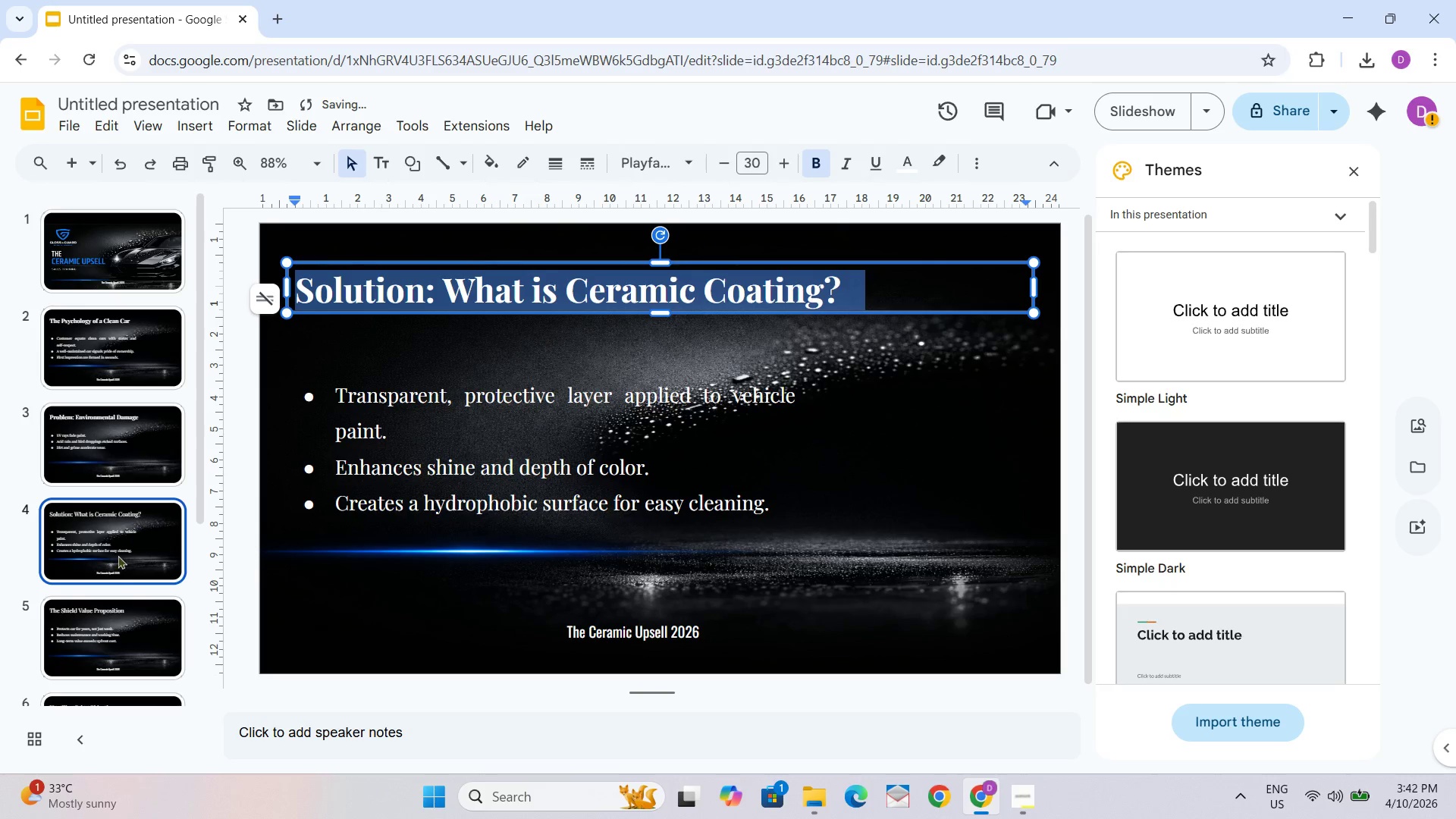 
left_click([79, 535])
 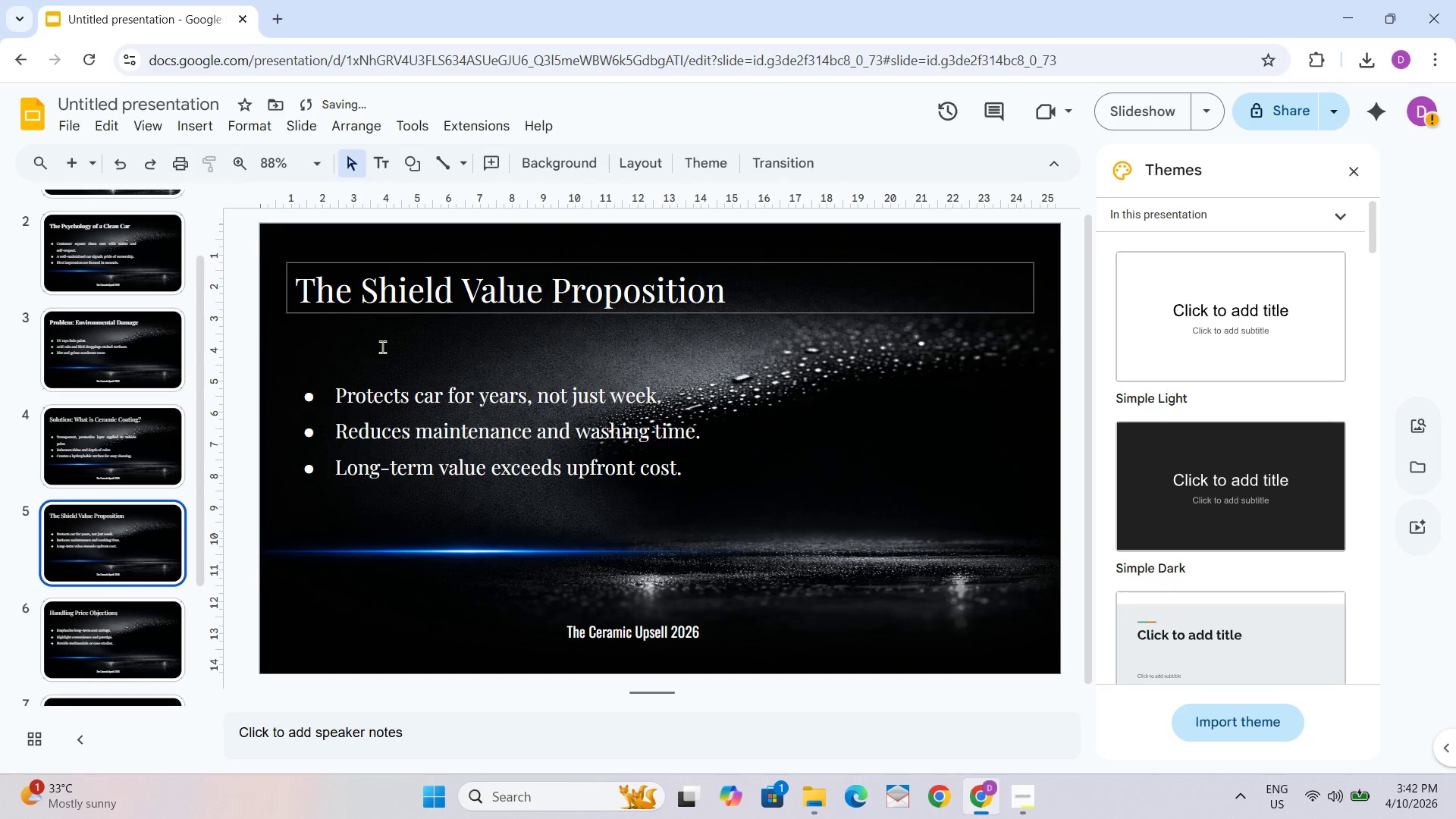 
scroll: coordinate [102, 581], scroll_direction: down, amount: 1.0
 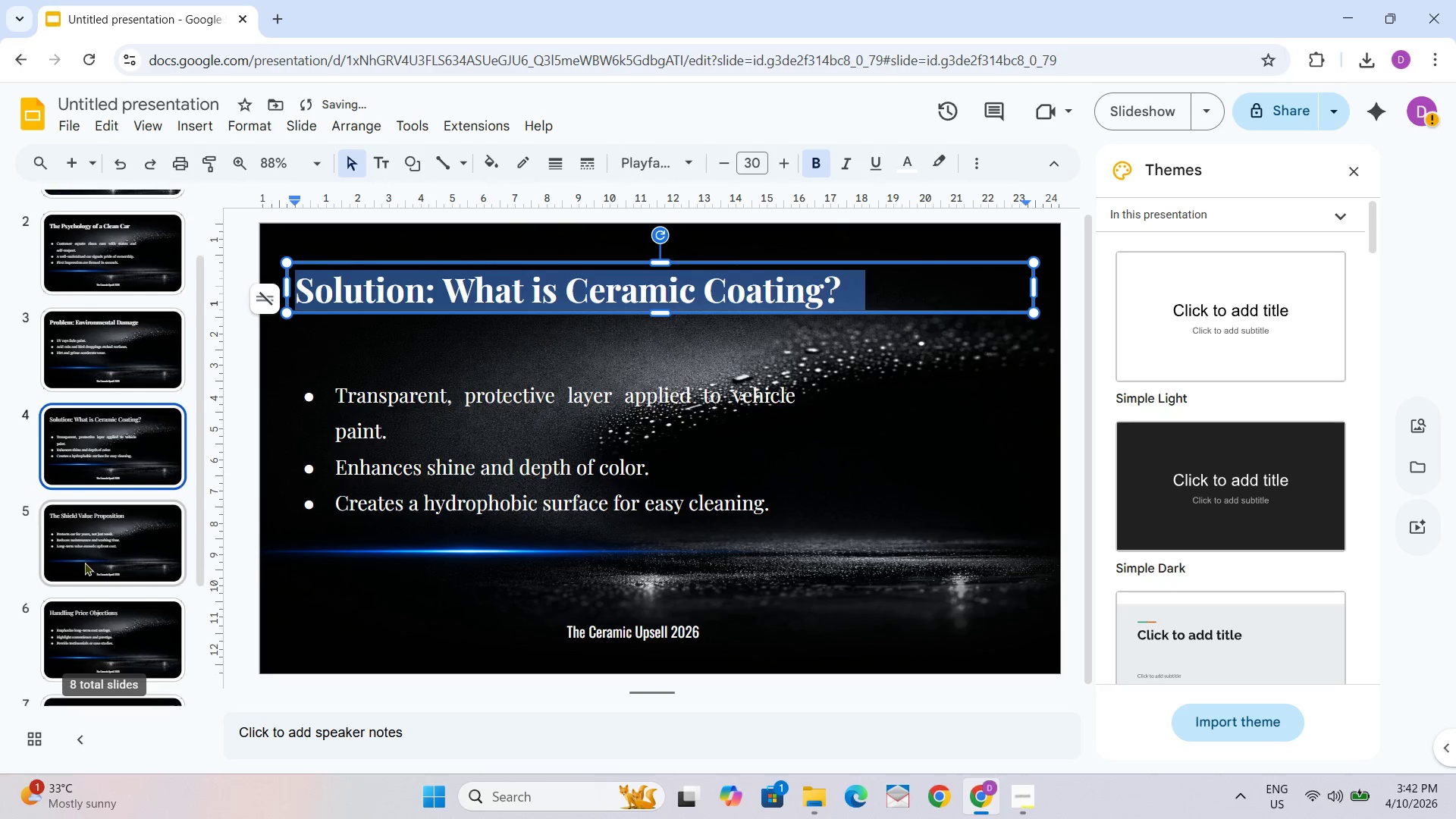 
left_click([417, 312])
 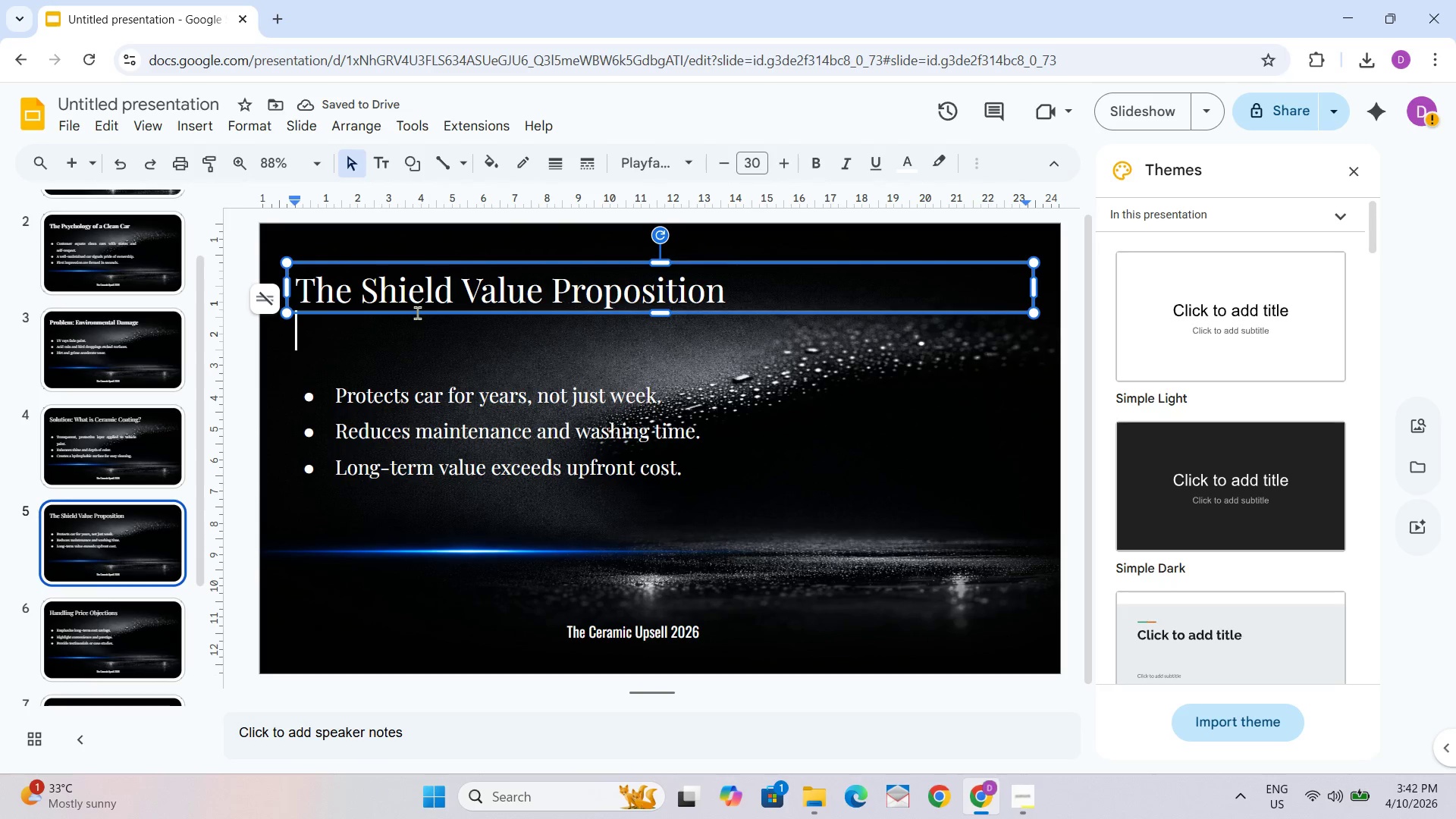 
key(Control+A)
 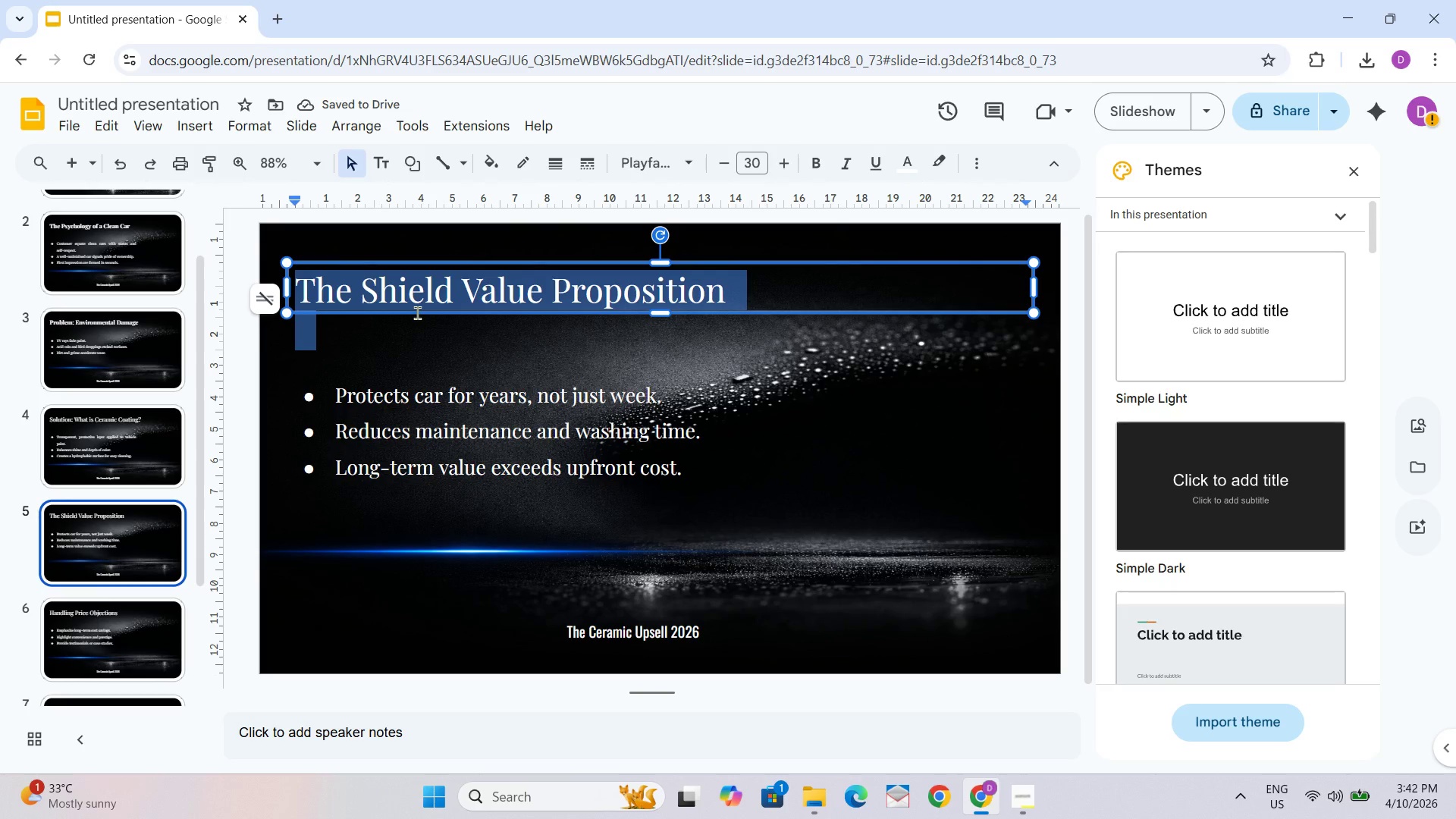 
key(Control+B)
 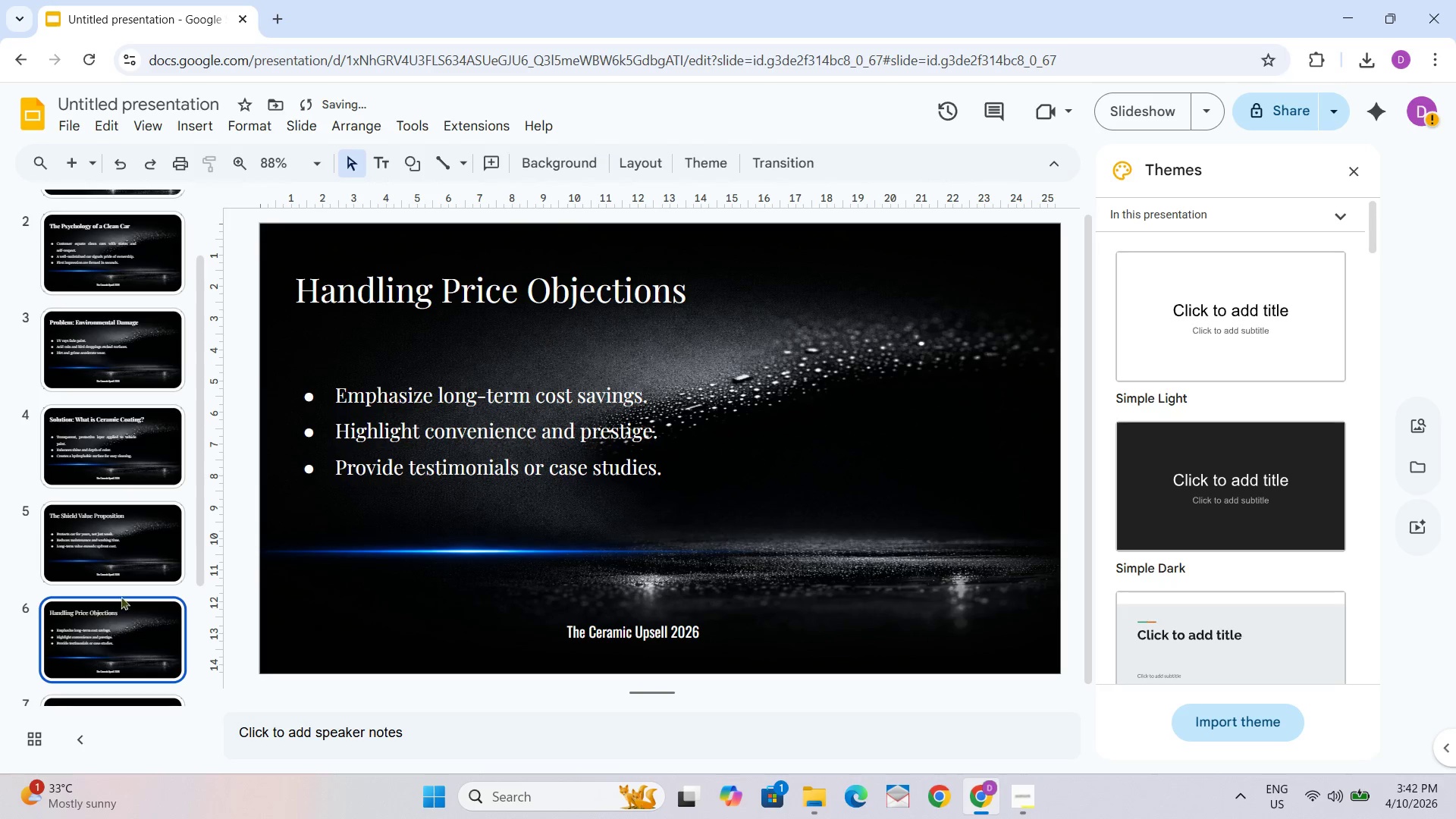 
left_click([381, 315])
 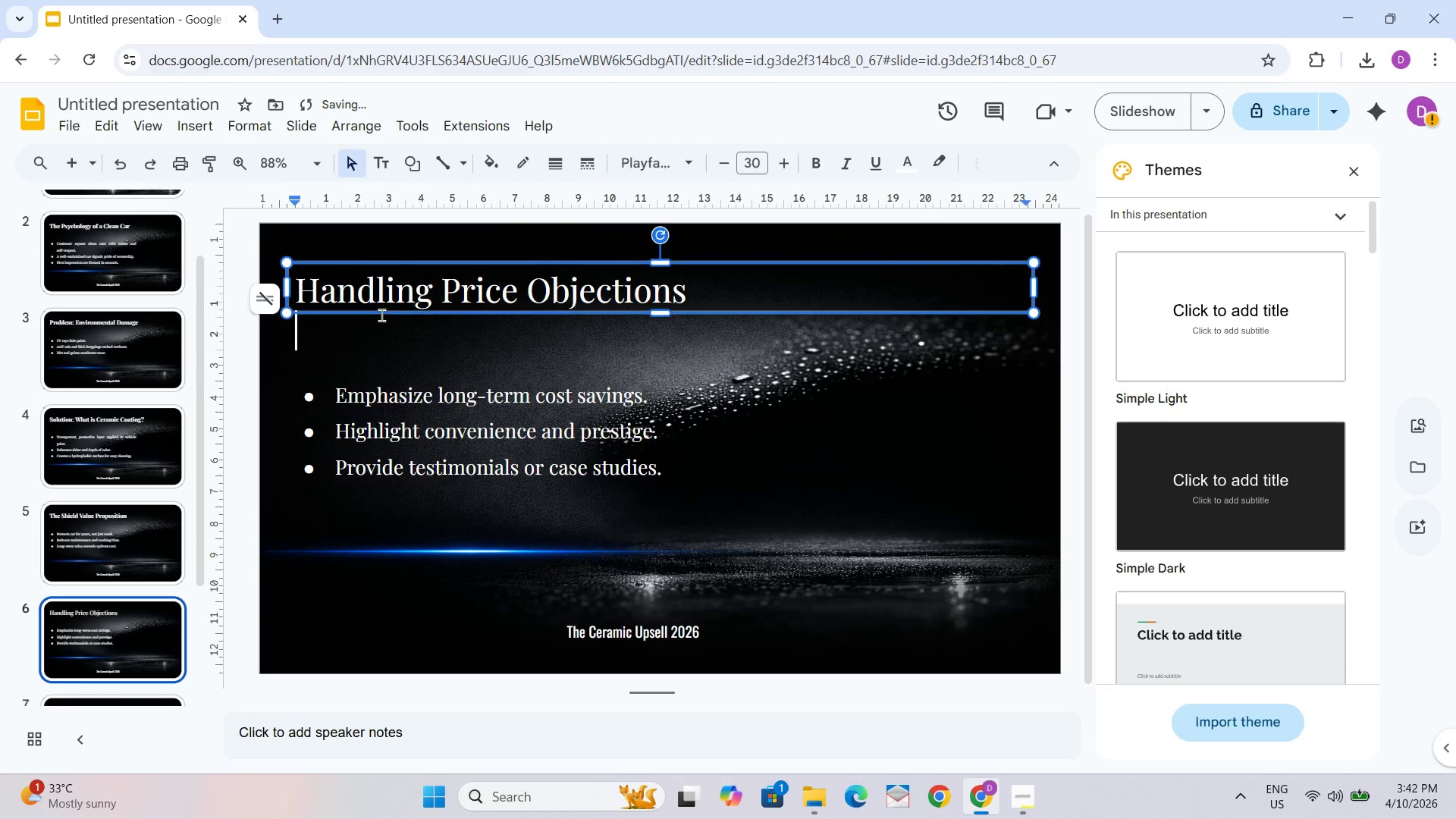 
key(Control+A)
 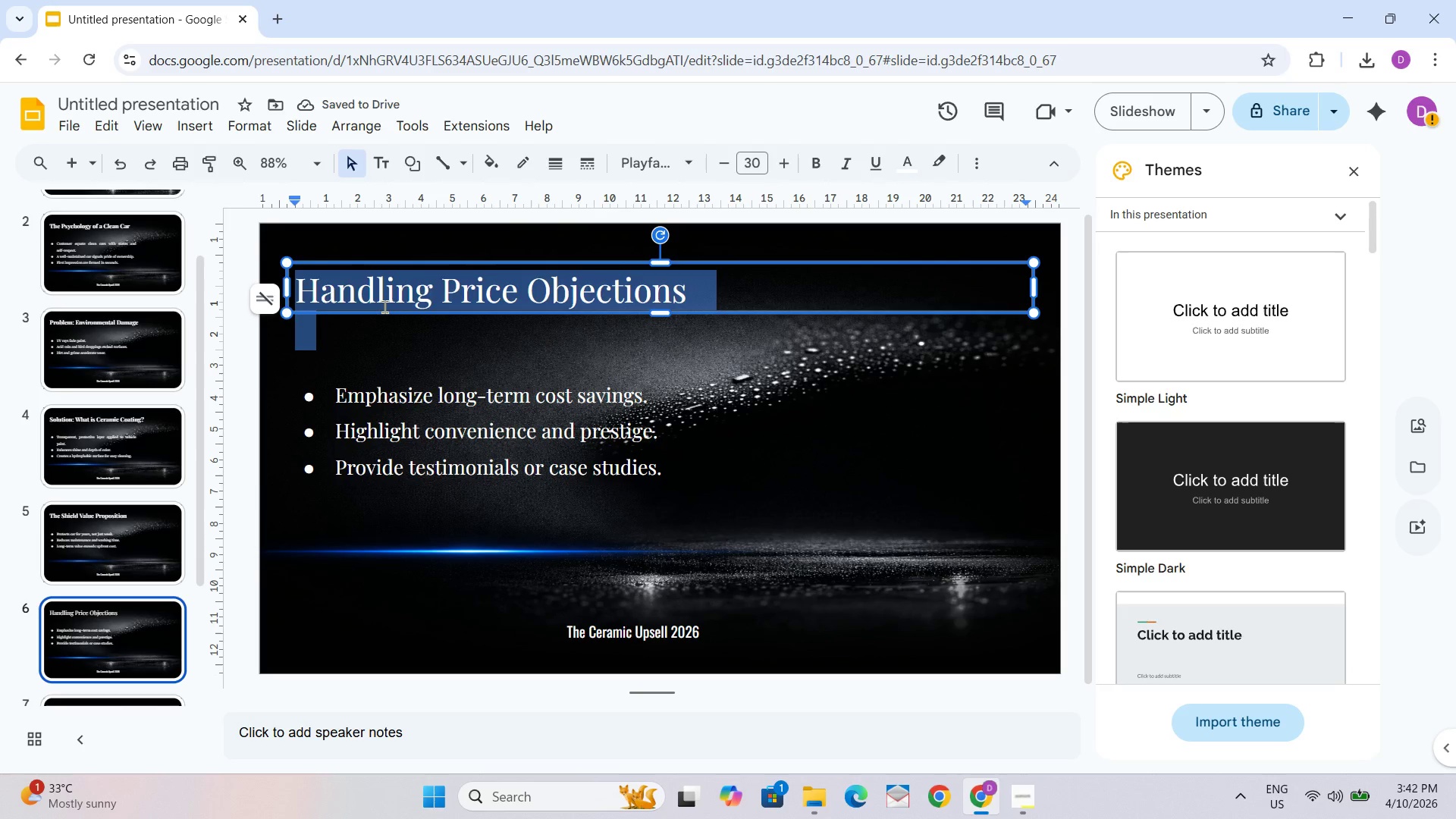 
key(Control+B)
 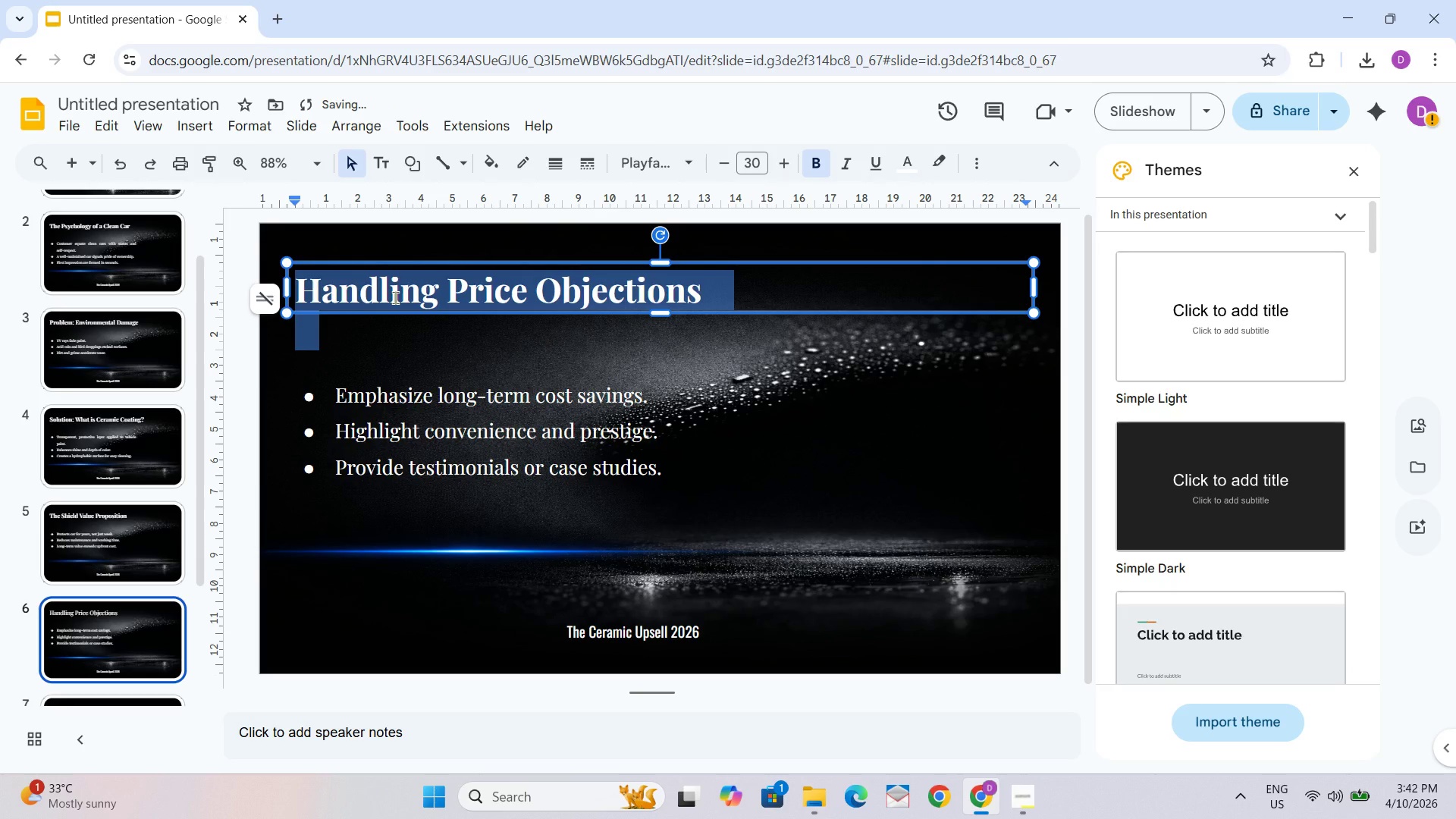 
key(ArrowRight)
 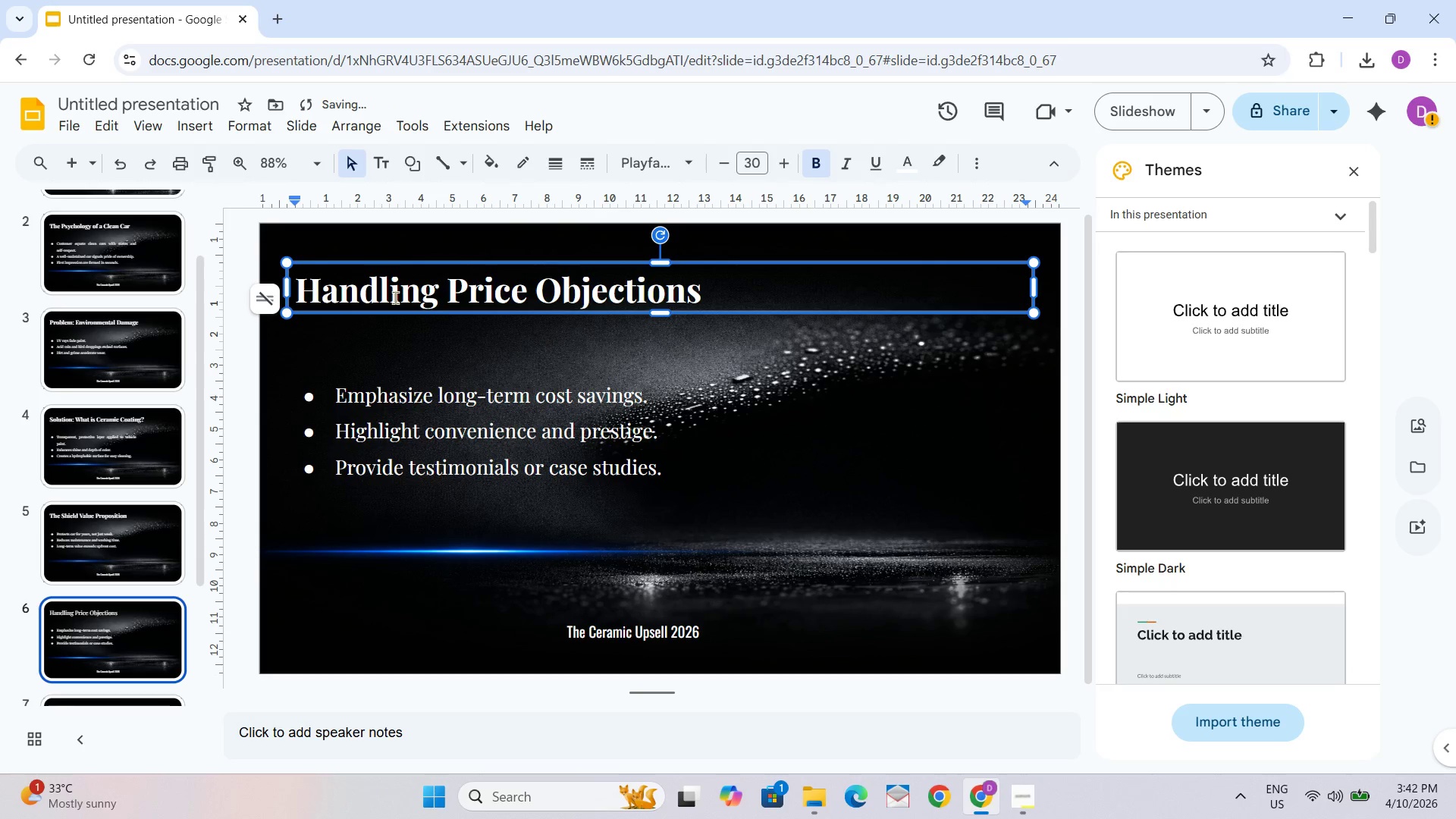 
key(ArrowRight)
 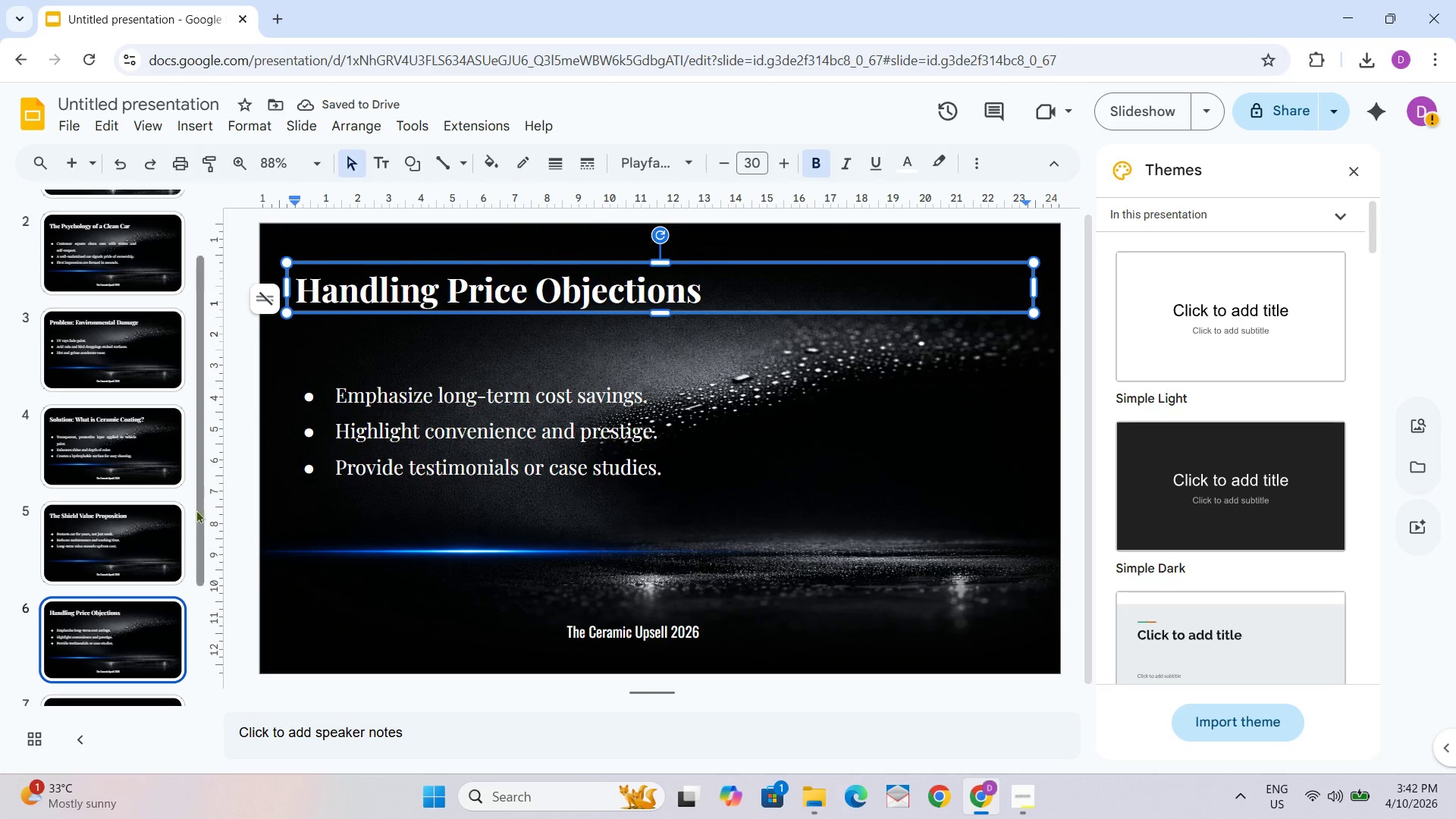 
scroll: coordinate [112, 548], scroll_direction: down, amount: 2.0
 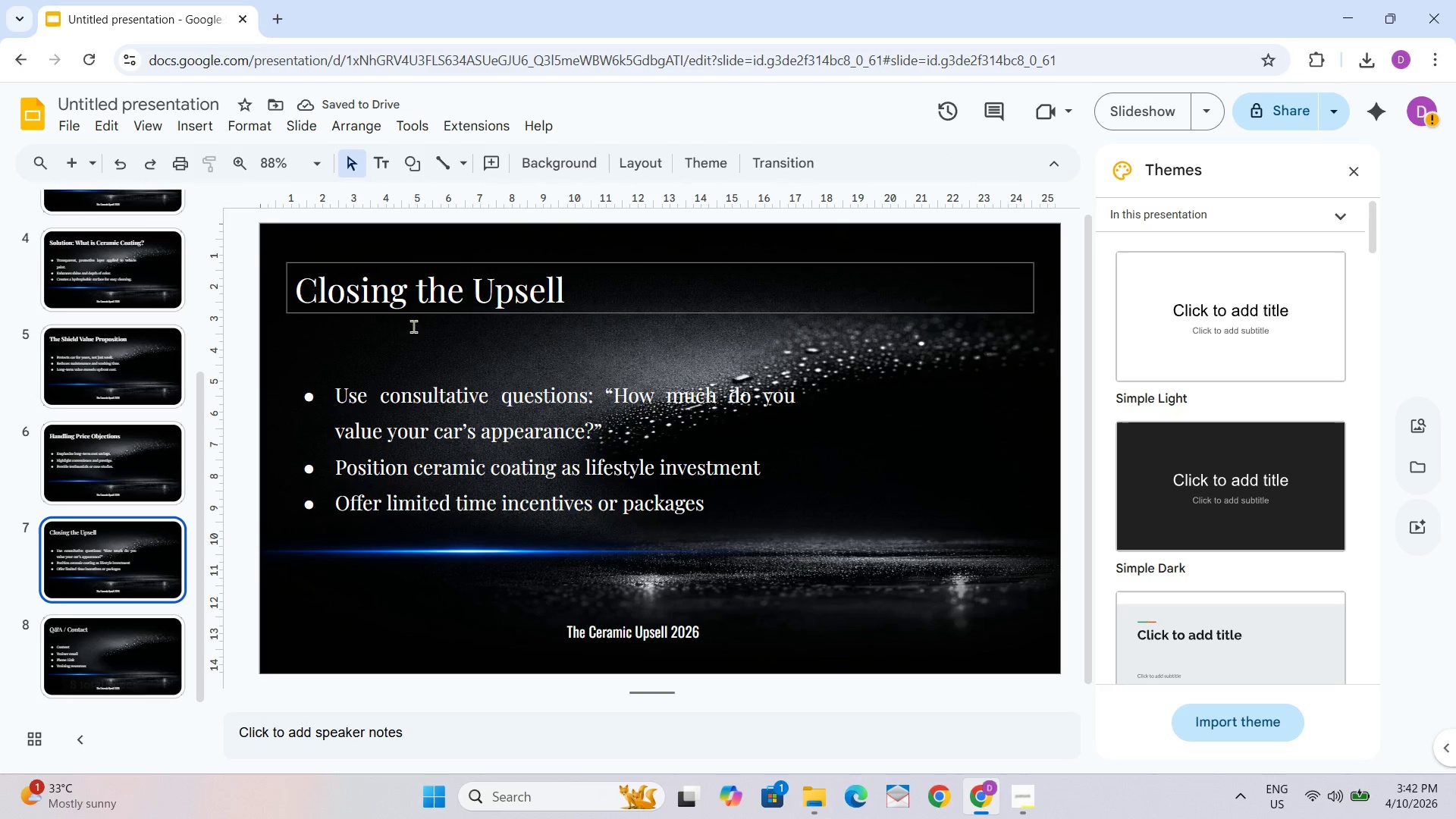 
key(A)
 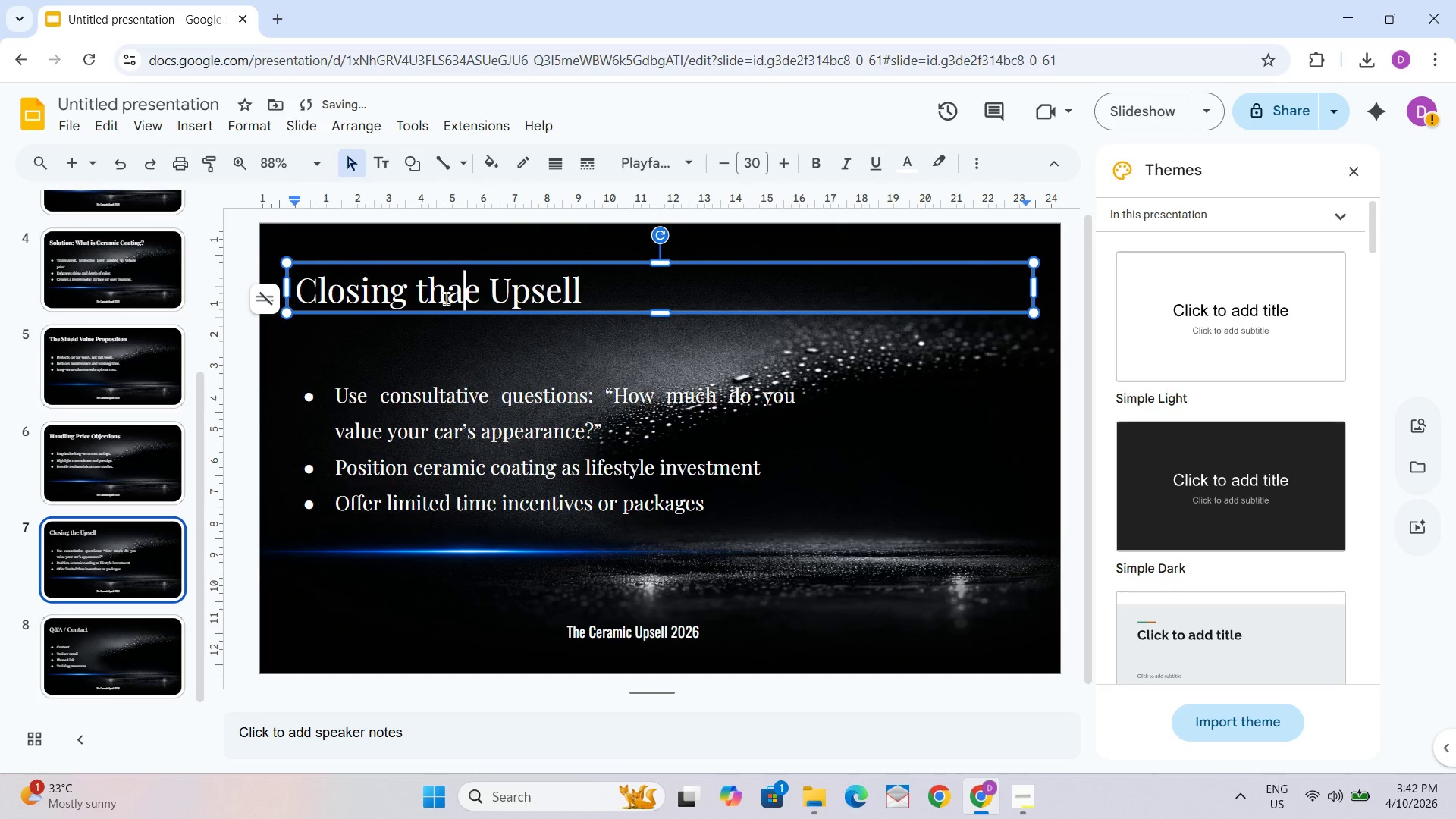 
hold_key(key=ControlLeft, duration=0.5)
 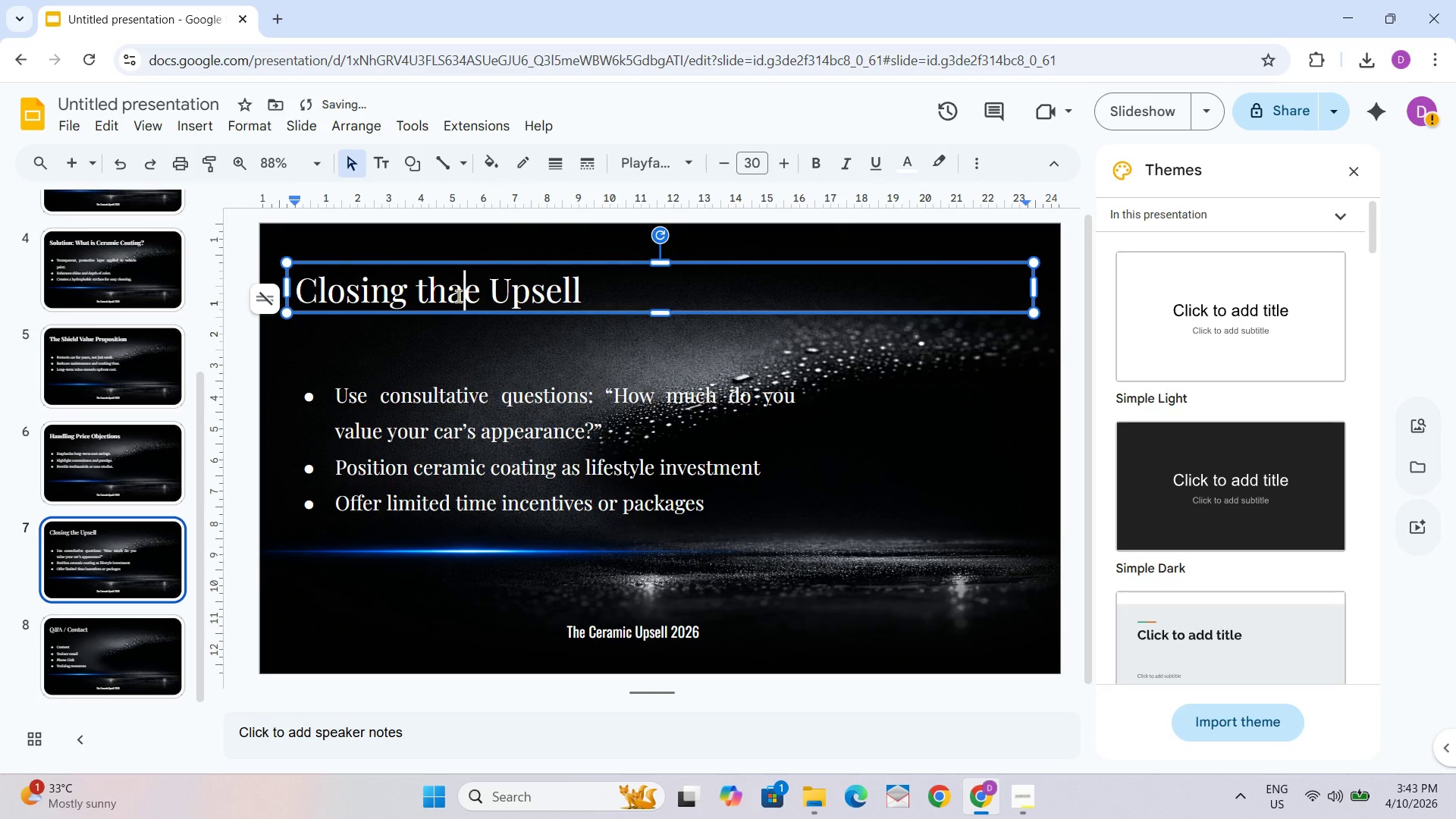 
key(Control+Z)
 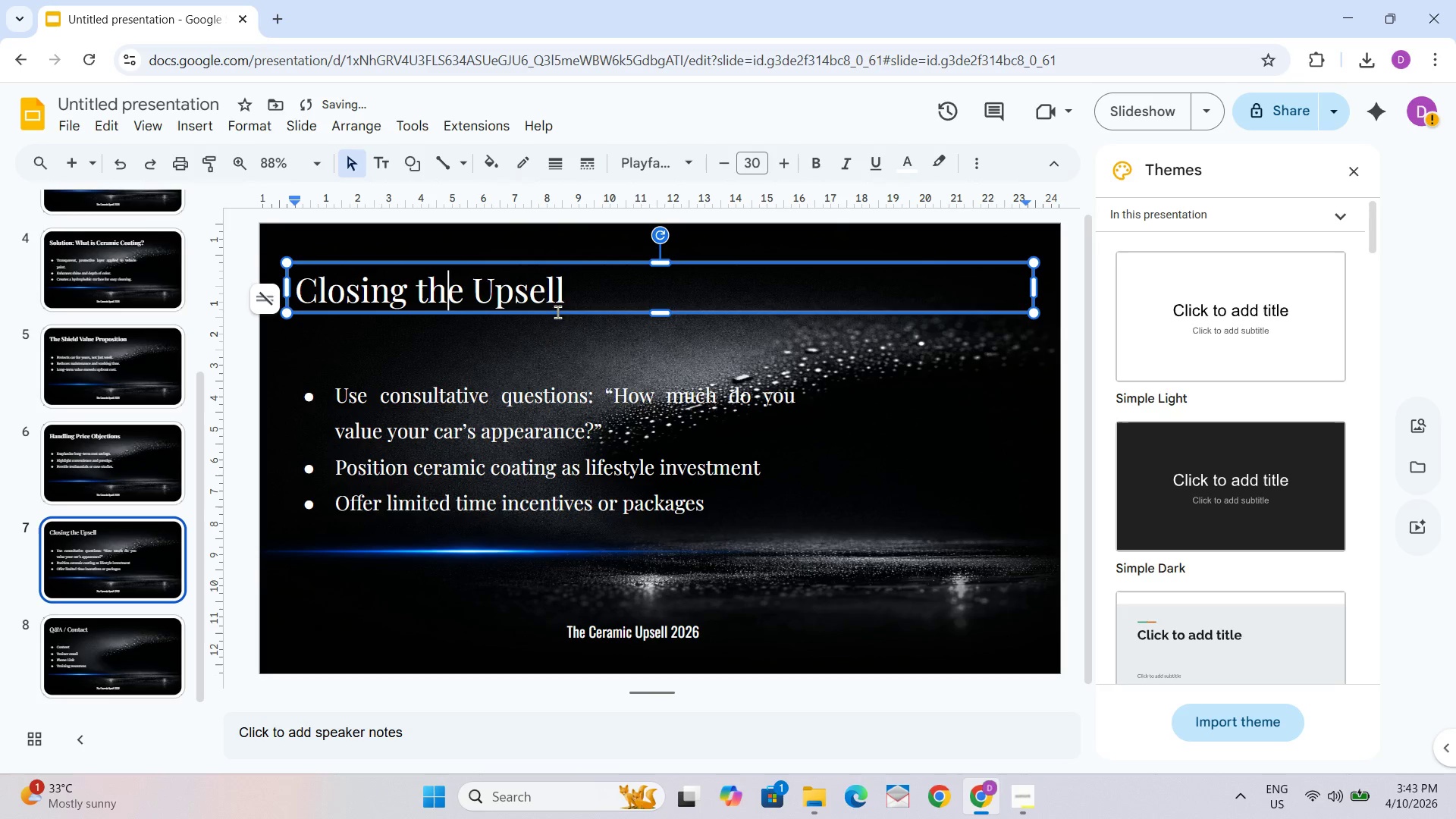 
key(Control+A)
 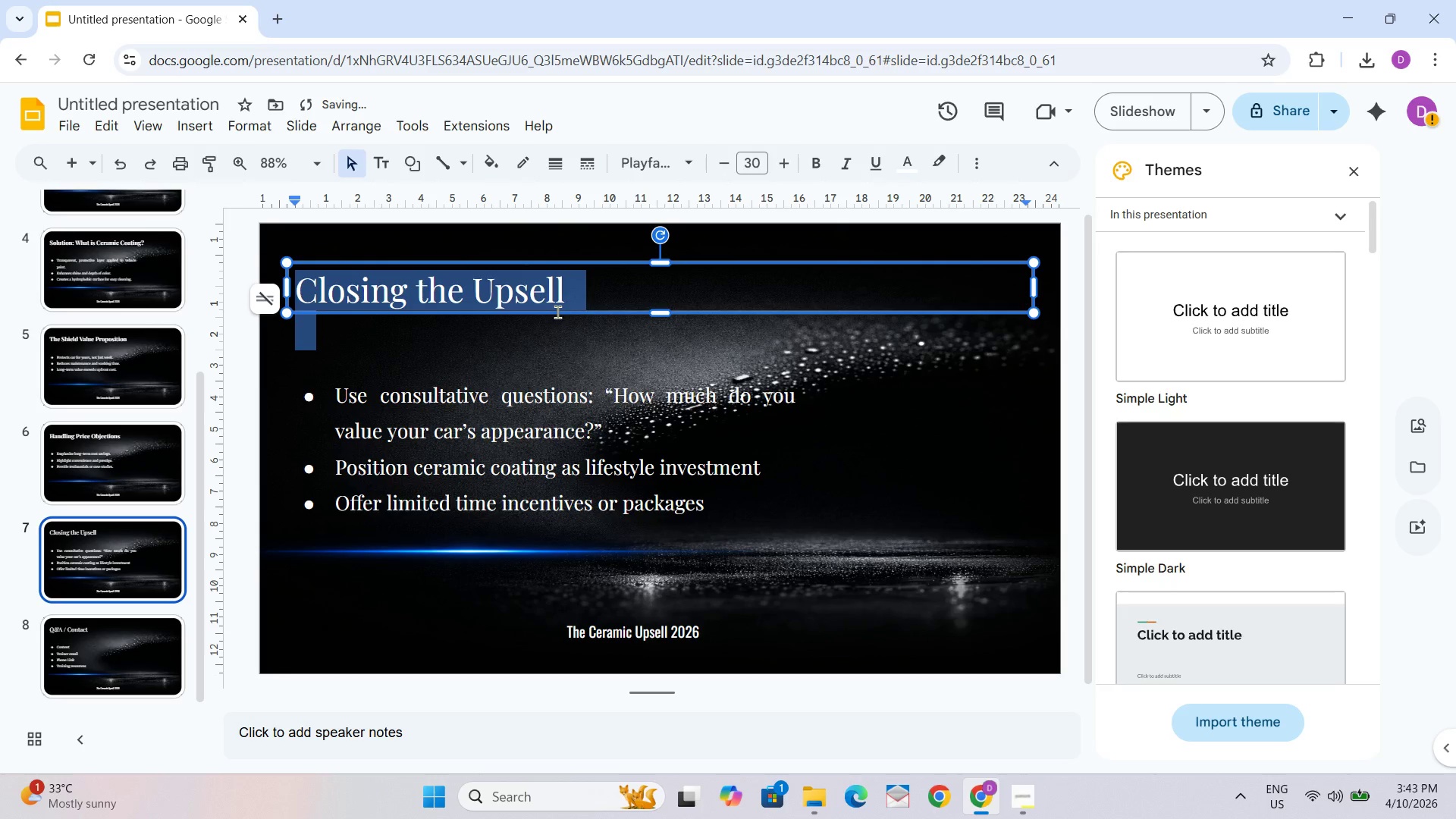 
key(Control+B)
 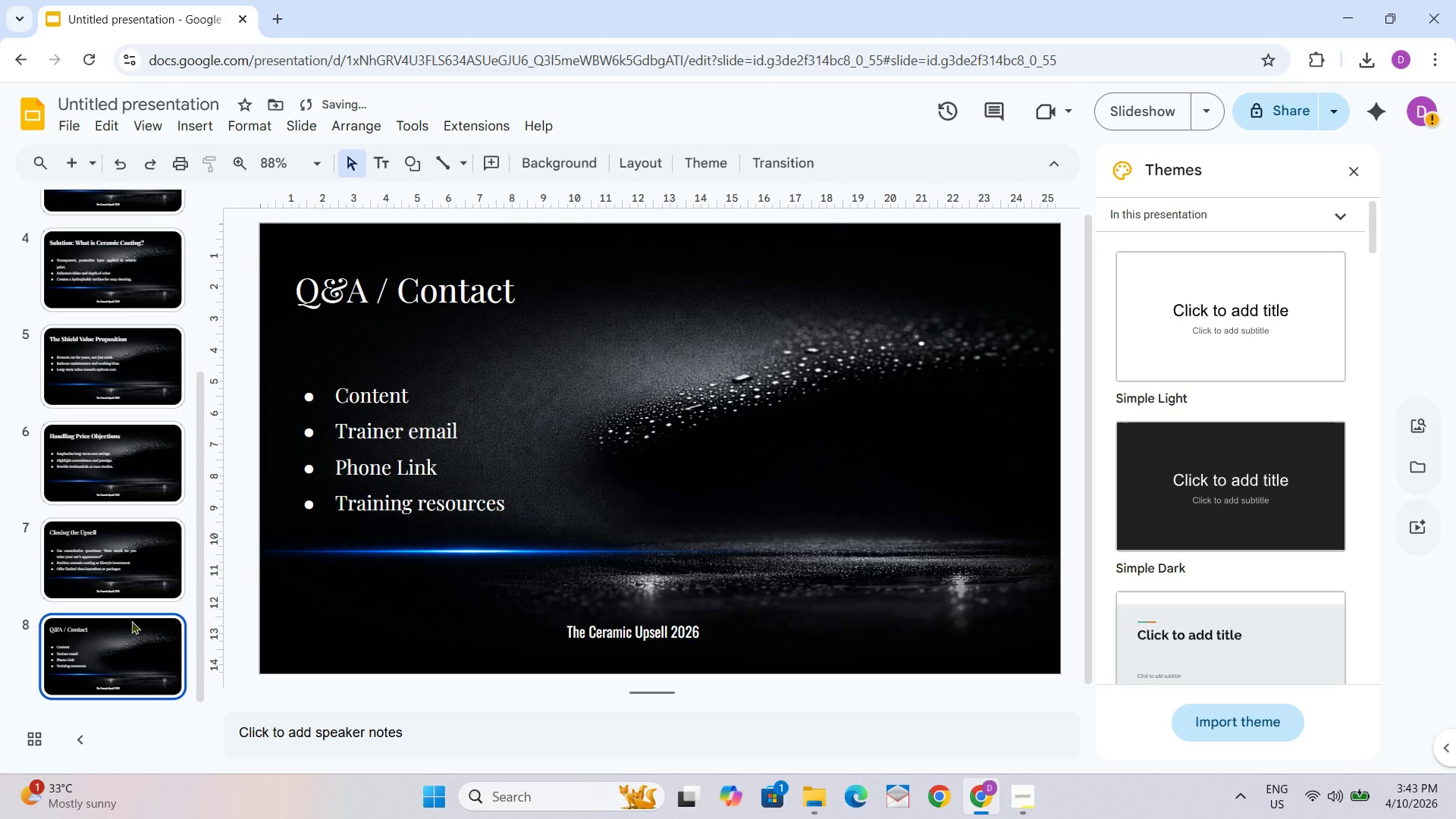 
left_click([329, 278])
 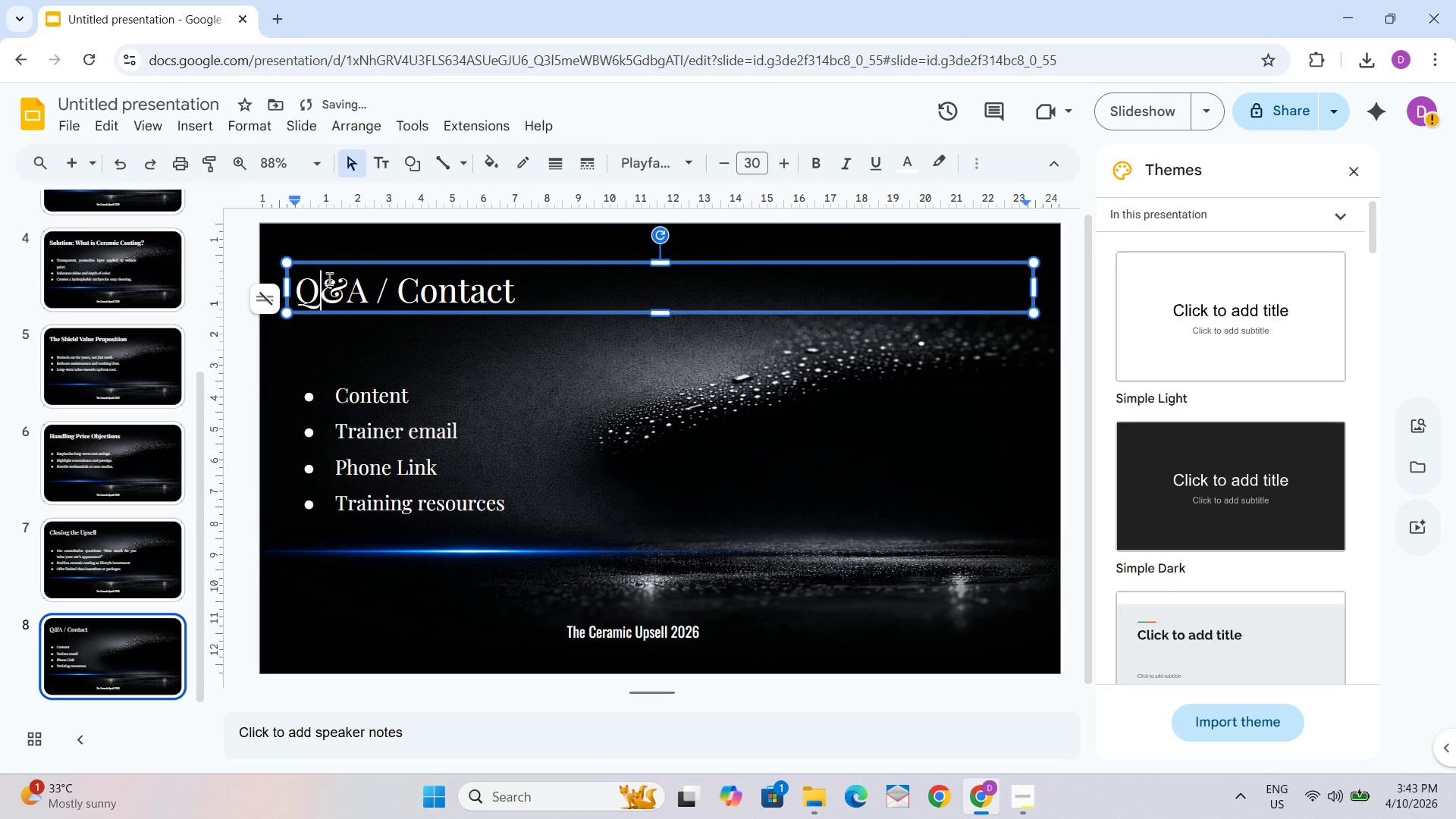 
key(Control+A)
 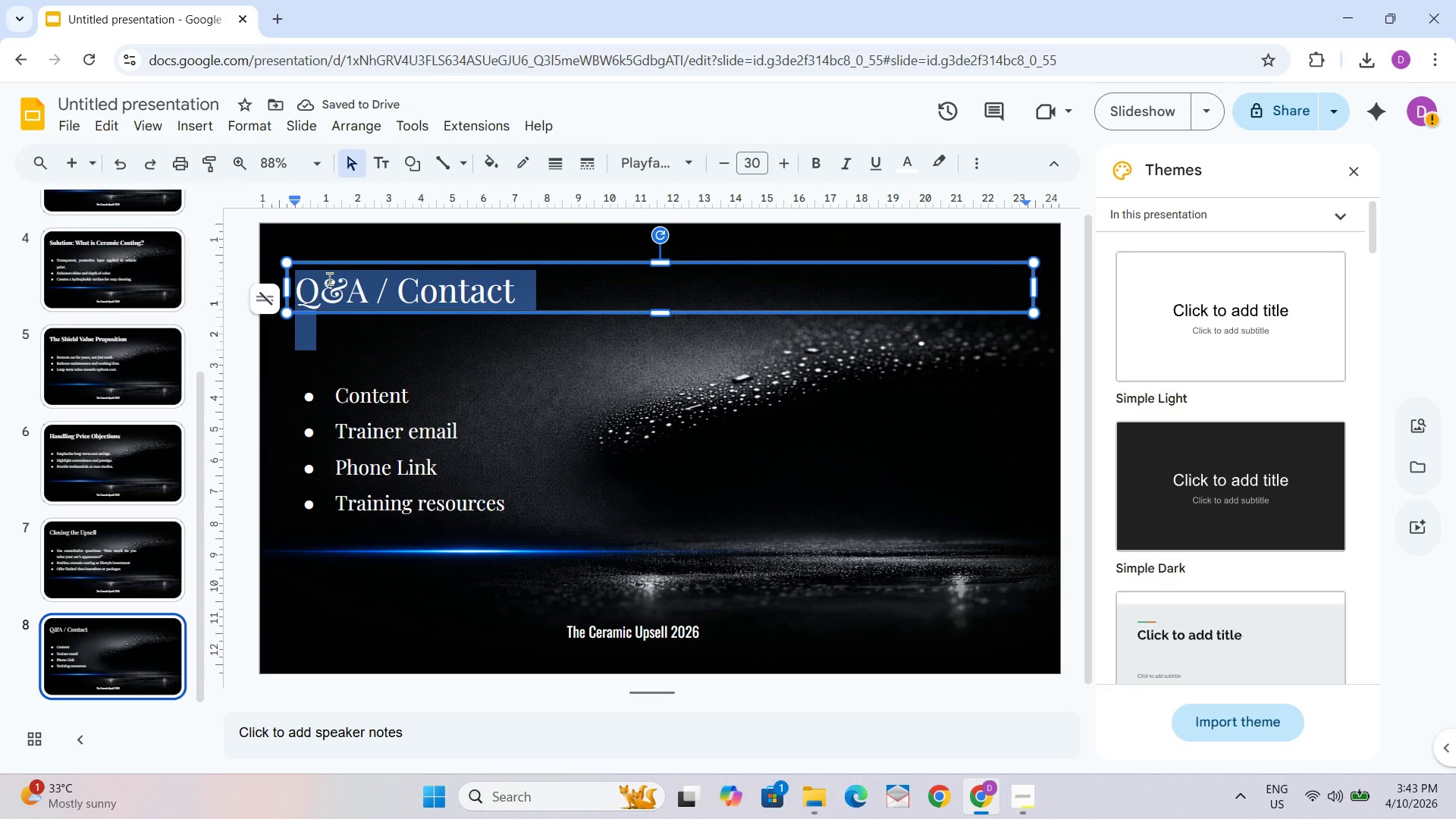 
key(Control+B)
 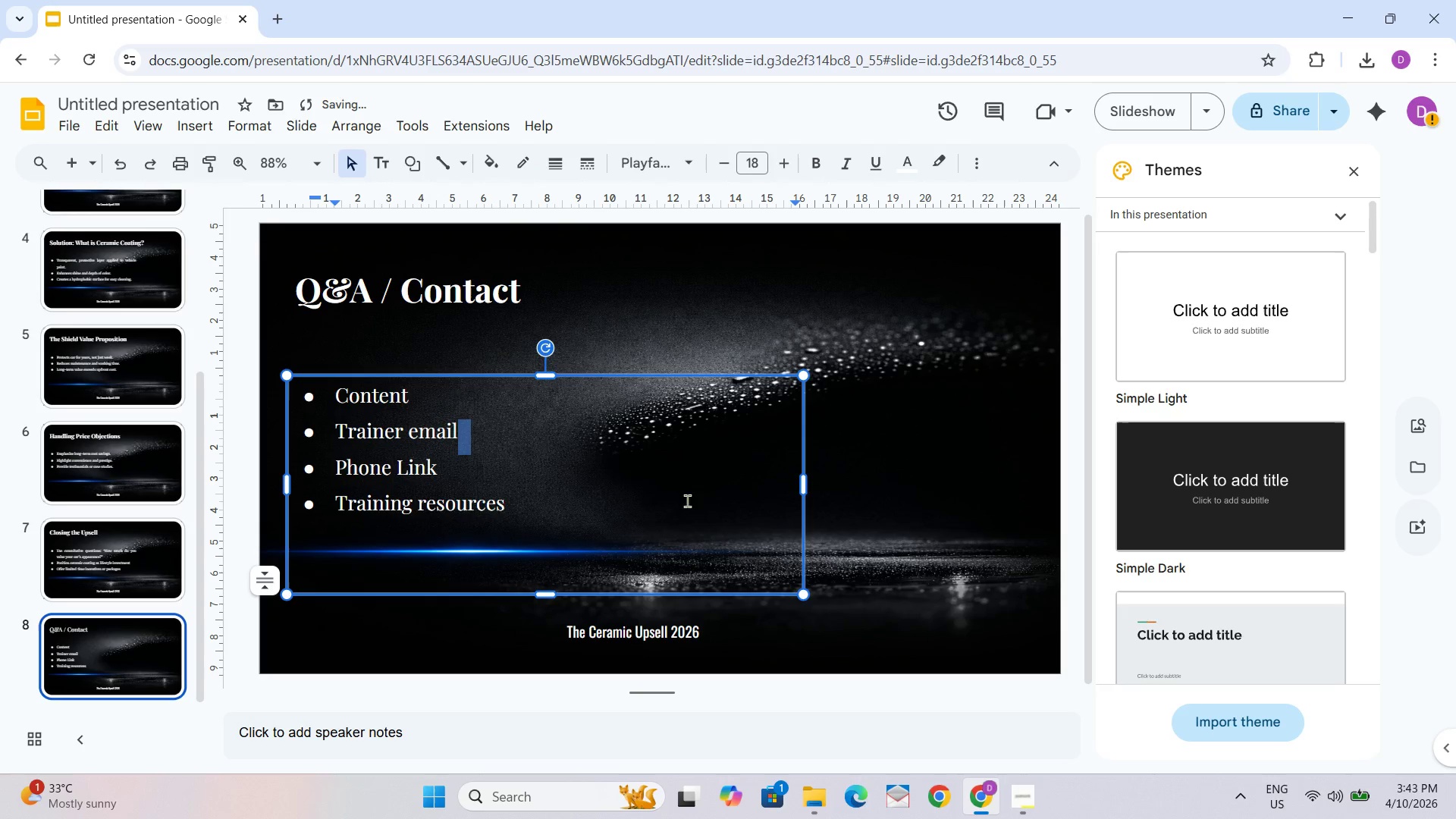 
left_click_drag(start_coordinate=[849, 440], to_coordinate=[849, 425])
 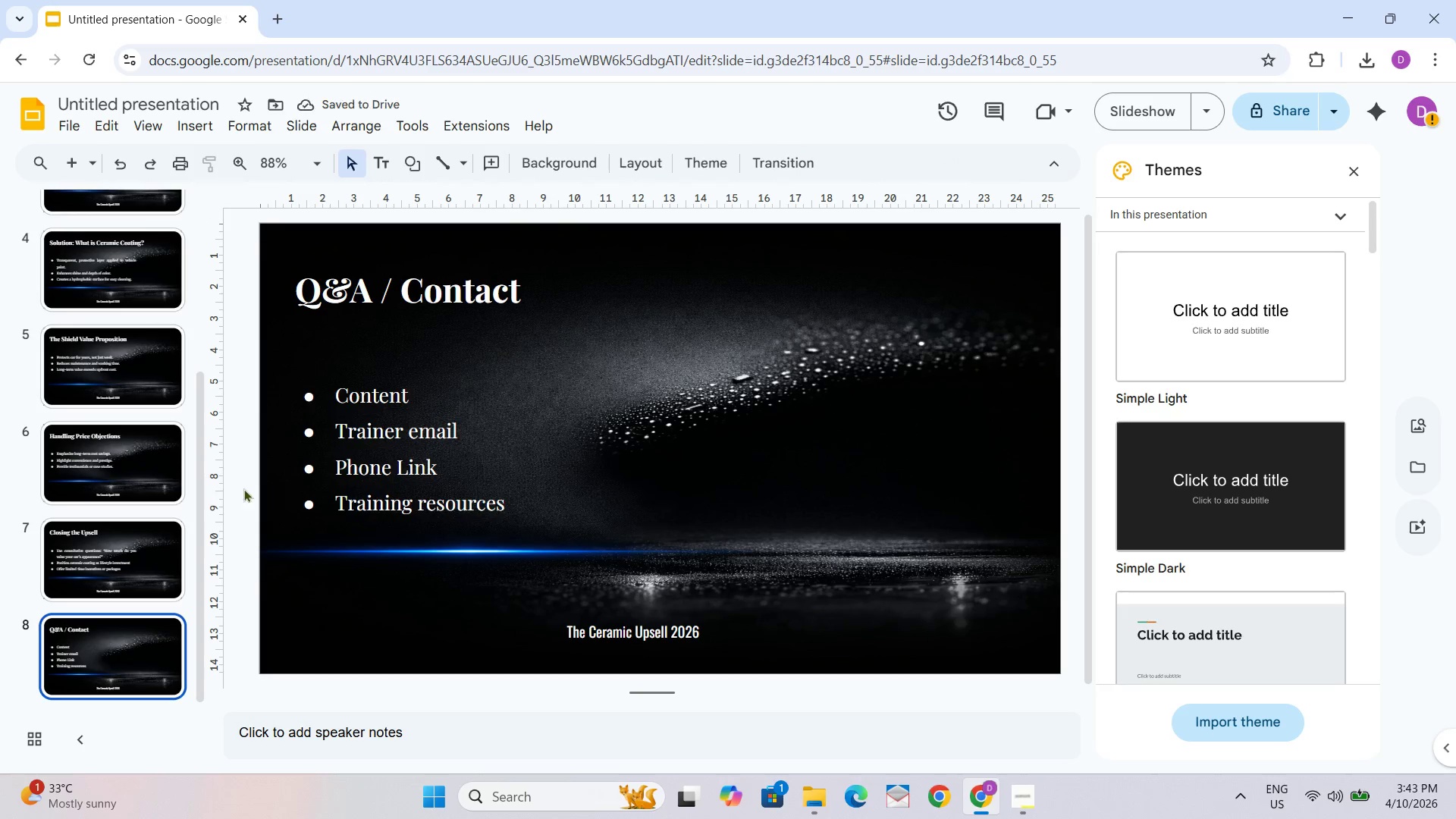 
left_click([124, 368])
 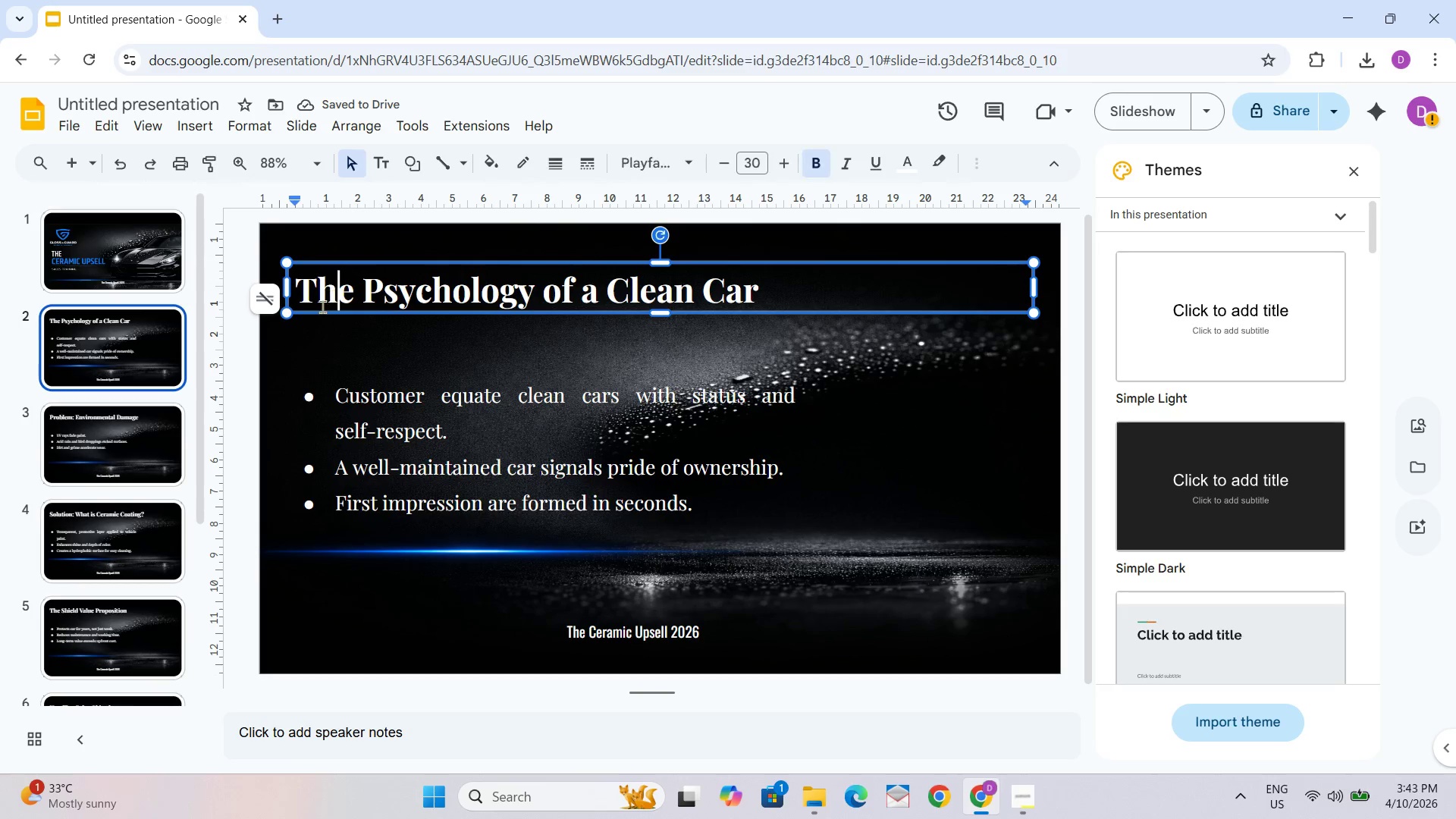 
scroll: coordinate [115, 458], scroll_direction: up, amount: 8.0
 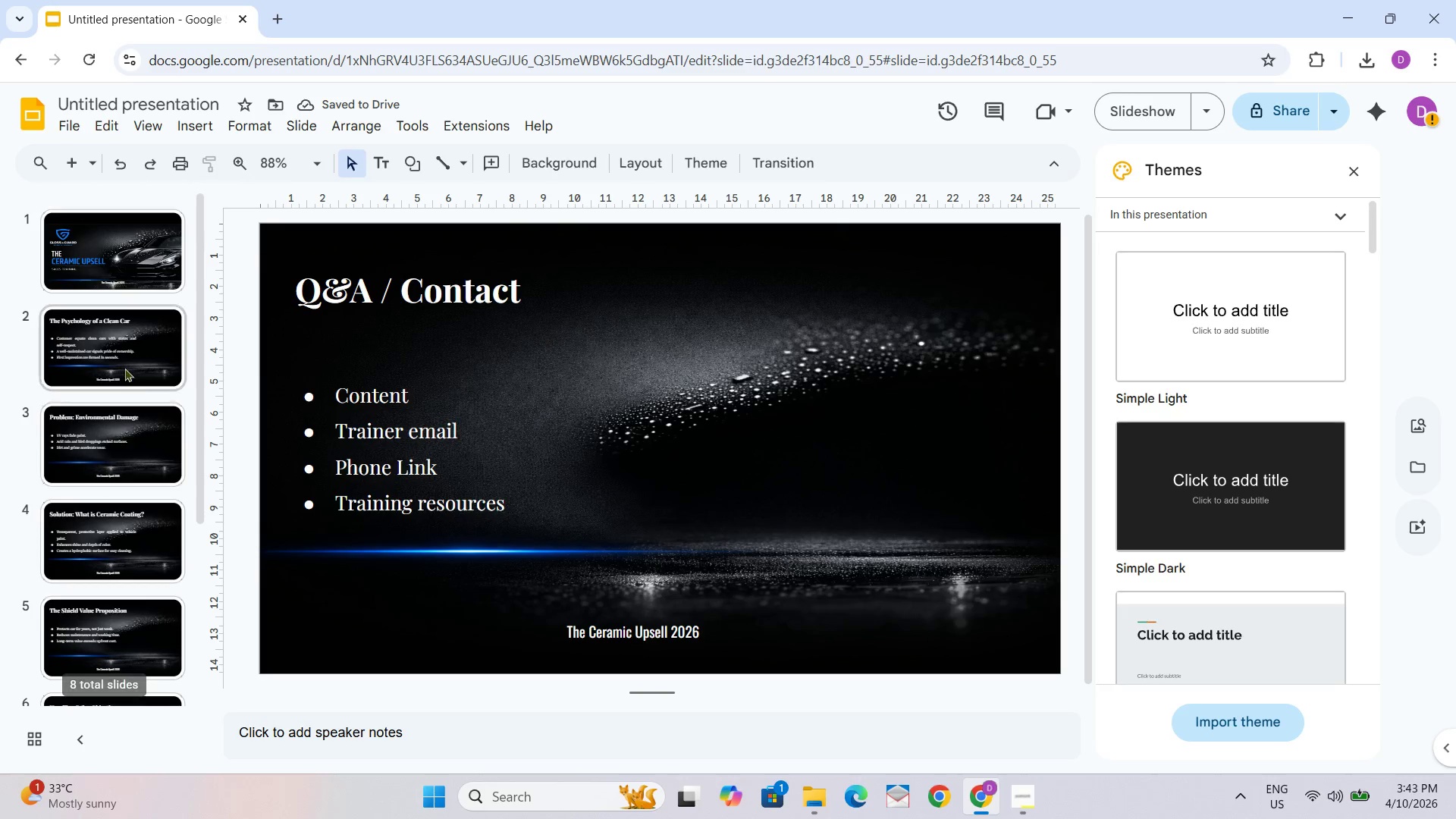 
key(Control+A)
 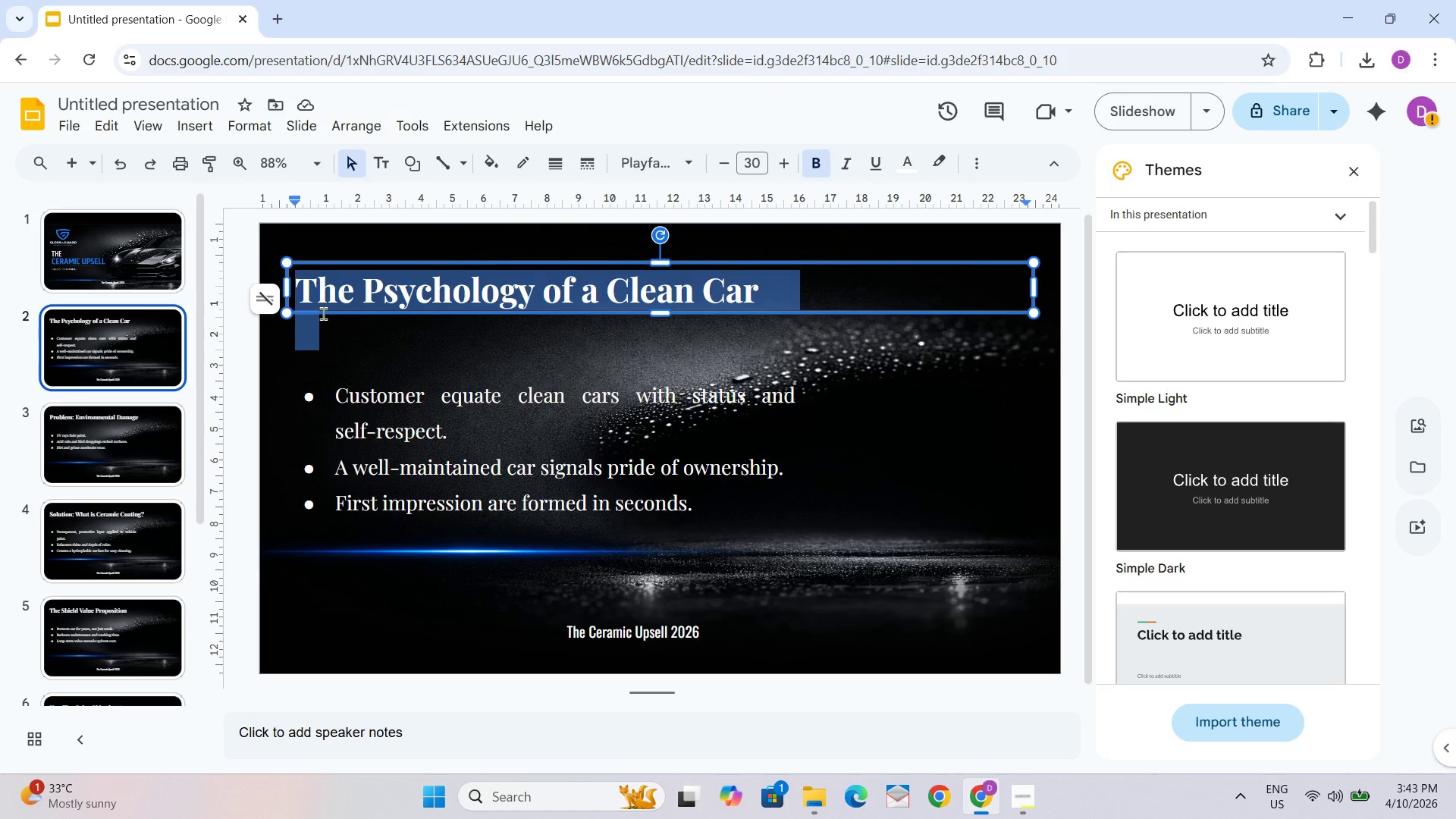 
key(Control+C)
 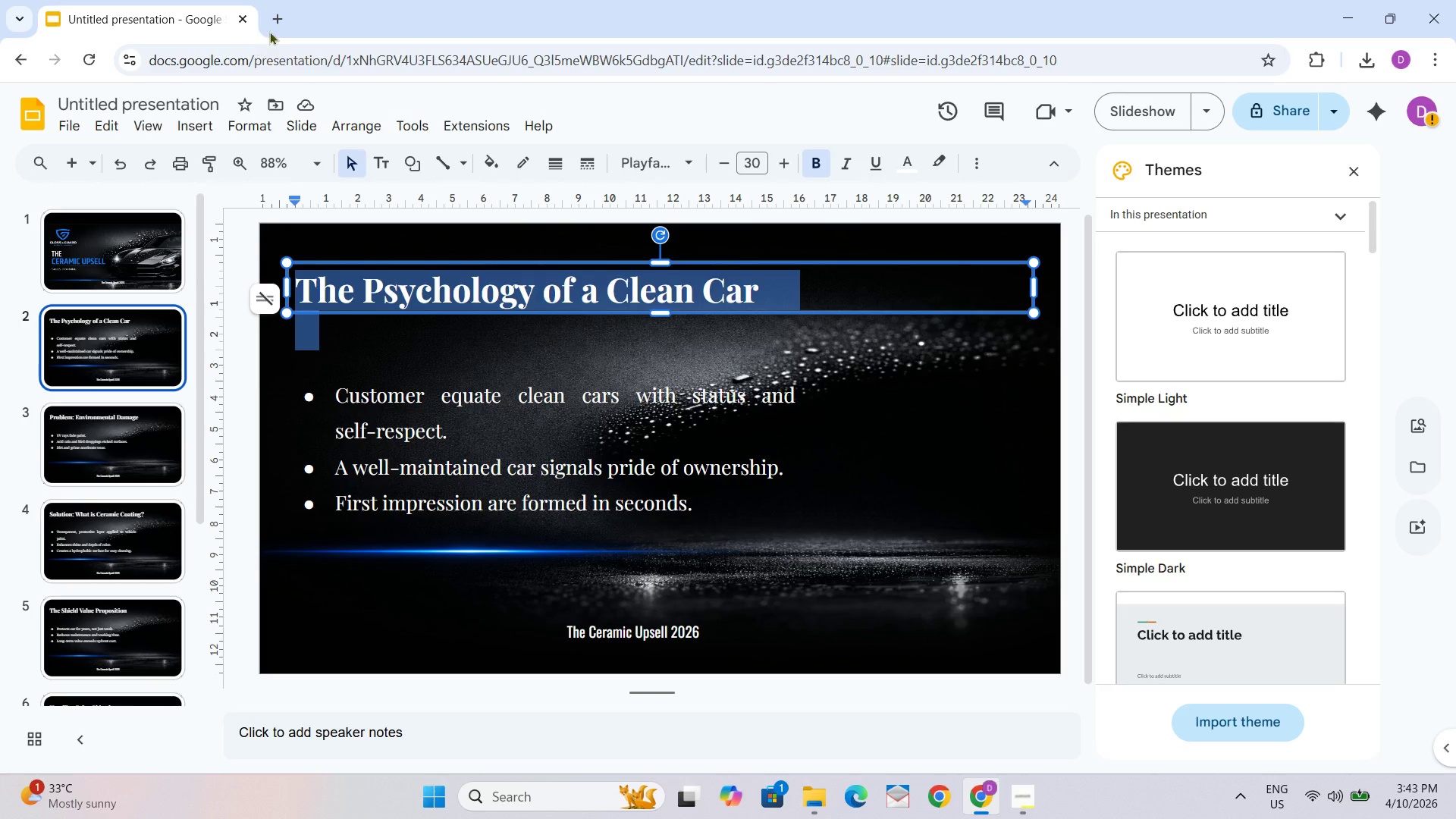 
left_click([281, 21])
 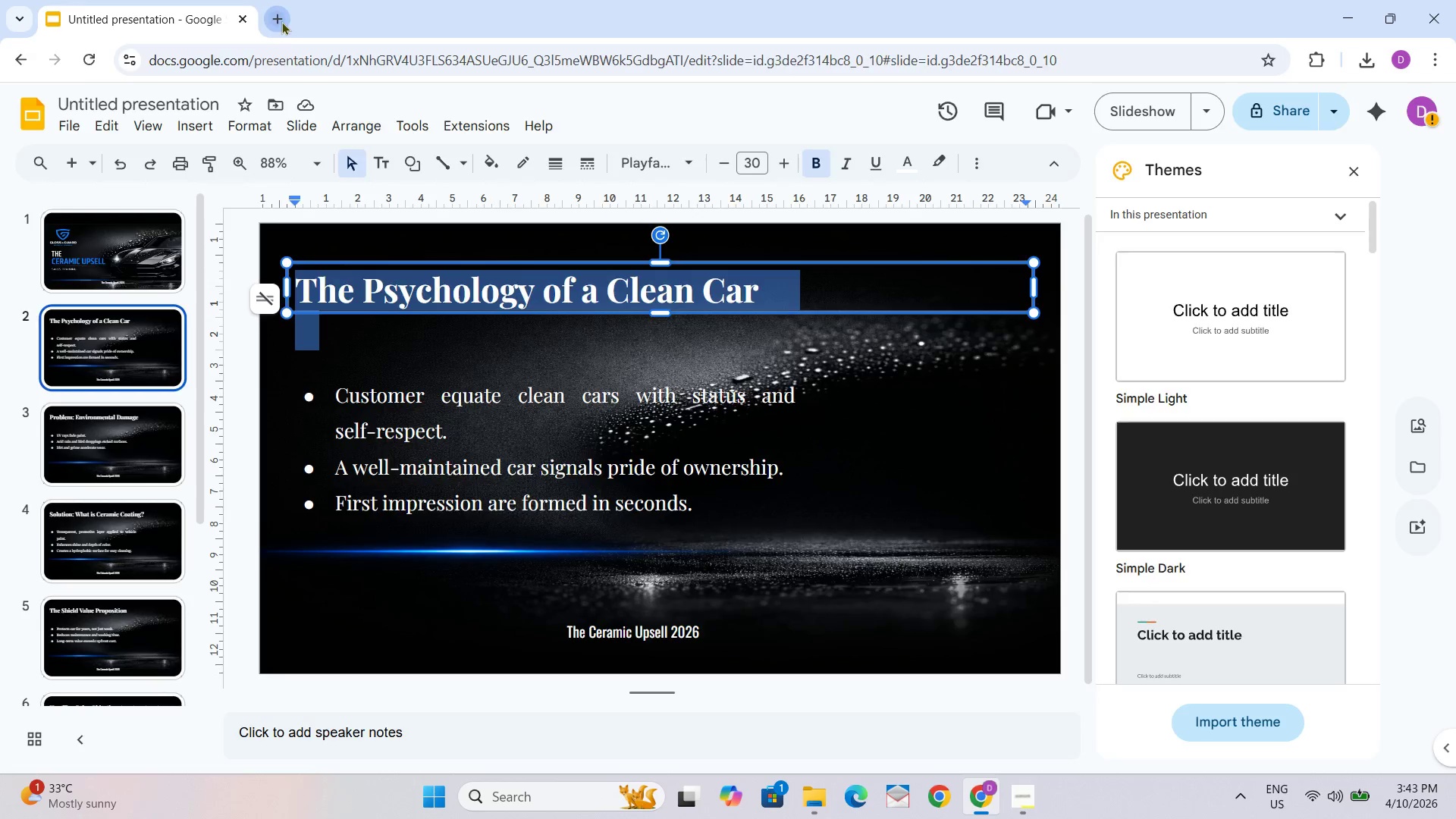 
key(Control+ControlLeft)
 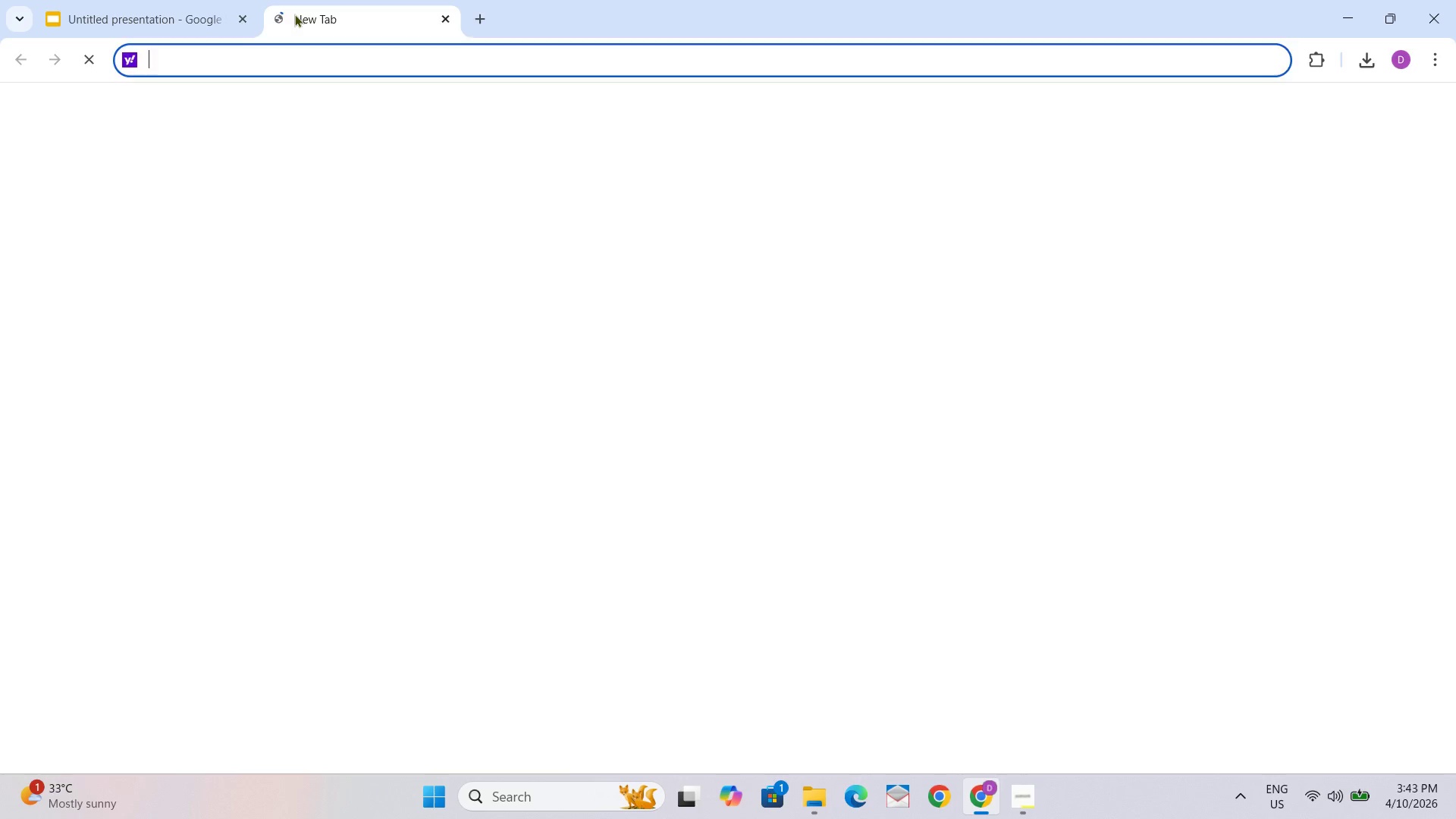 
key(Control+V)
 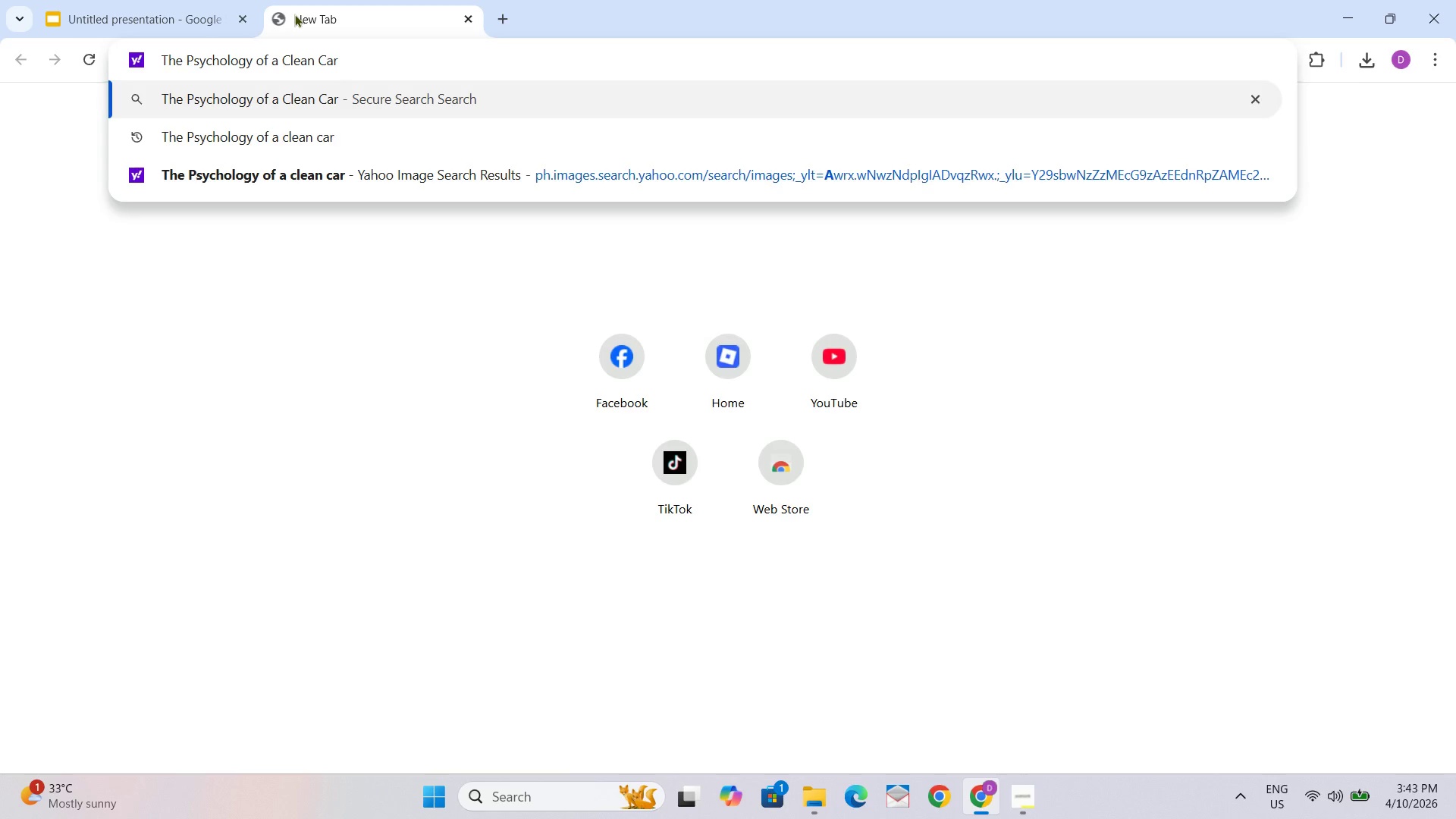 
key(NumpadEnter)
 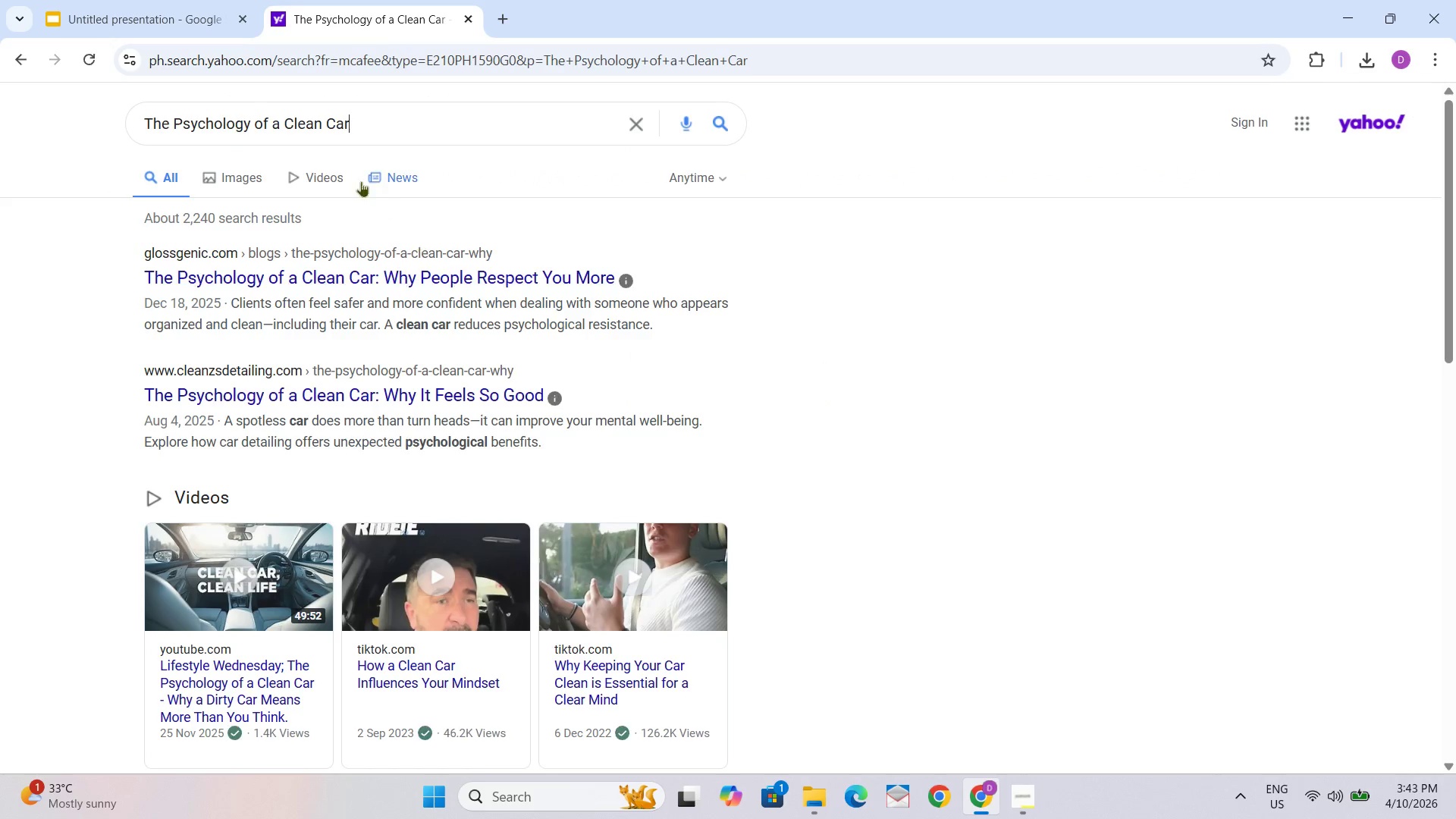 
left_click([228, 173])
 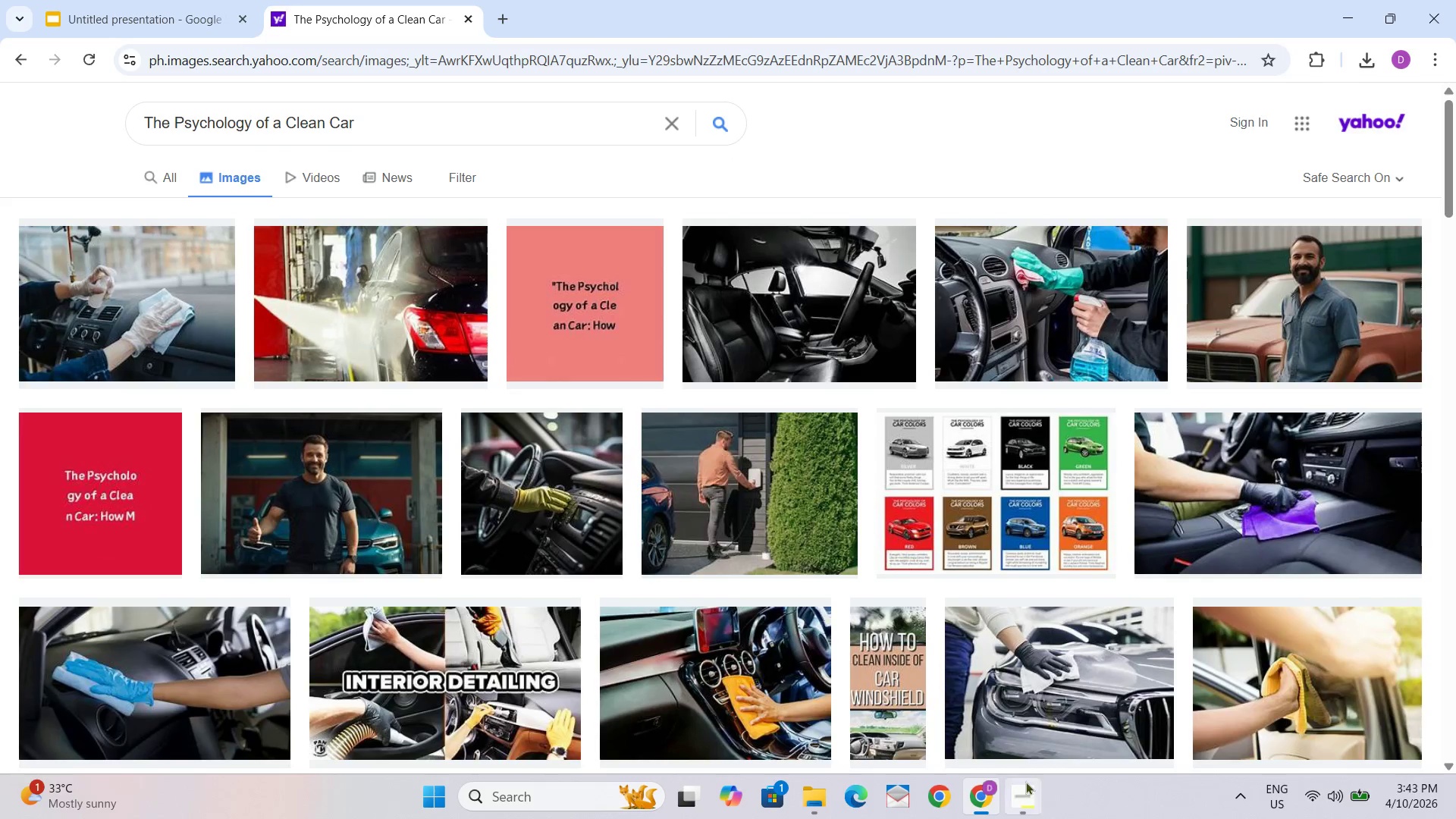 
left_click([1035, 801])